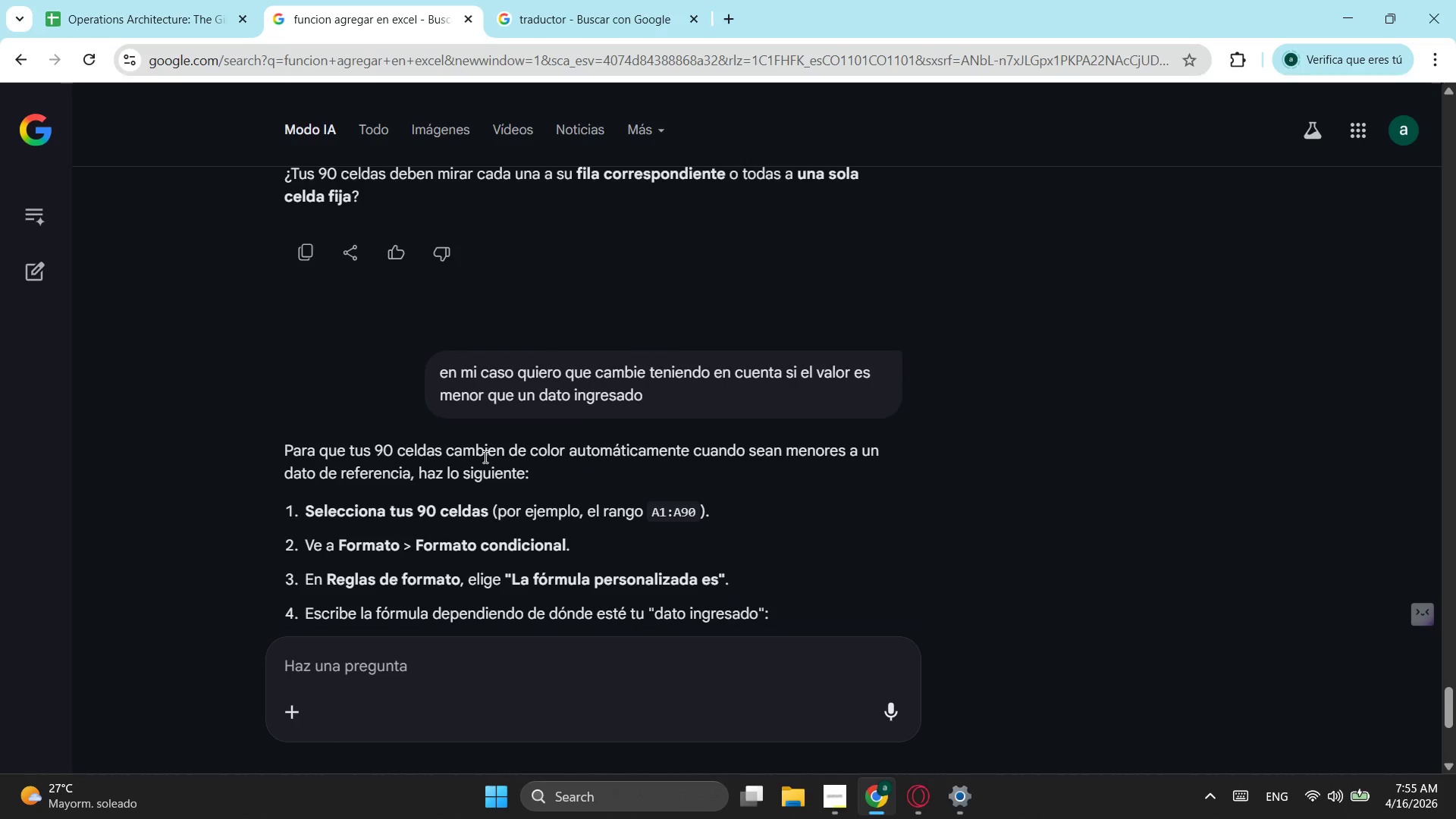 
scroll: coordinate [484, 457], scroll_direction: down, amount: 1.0
 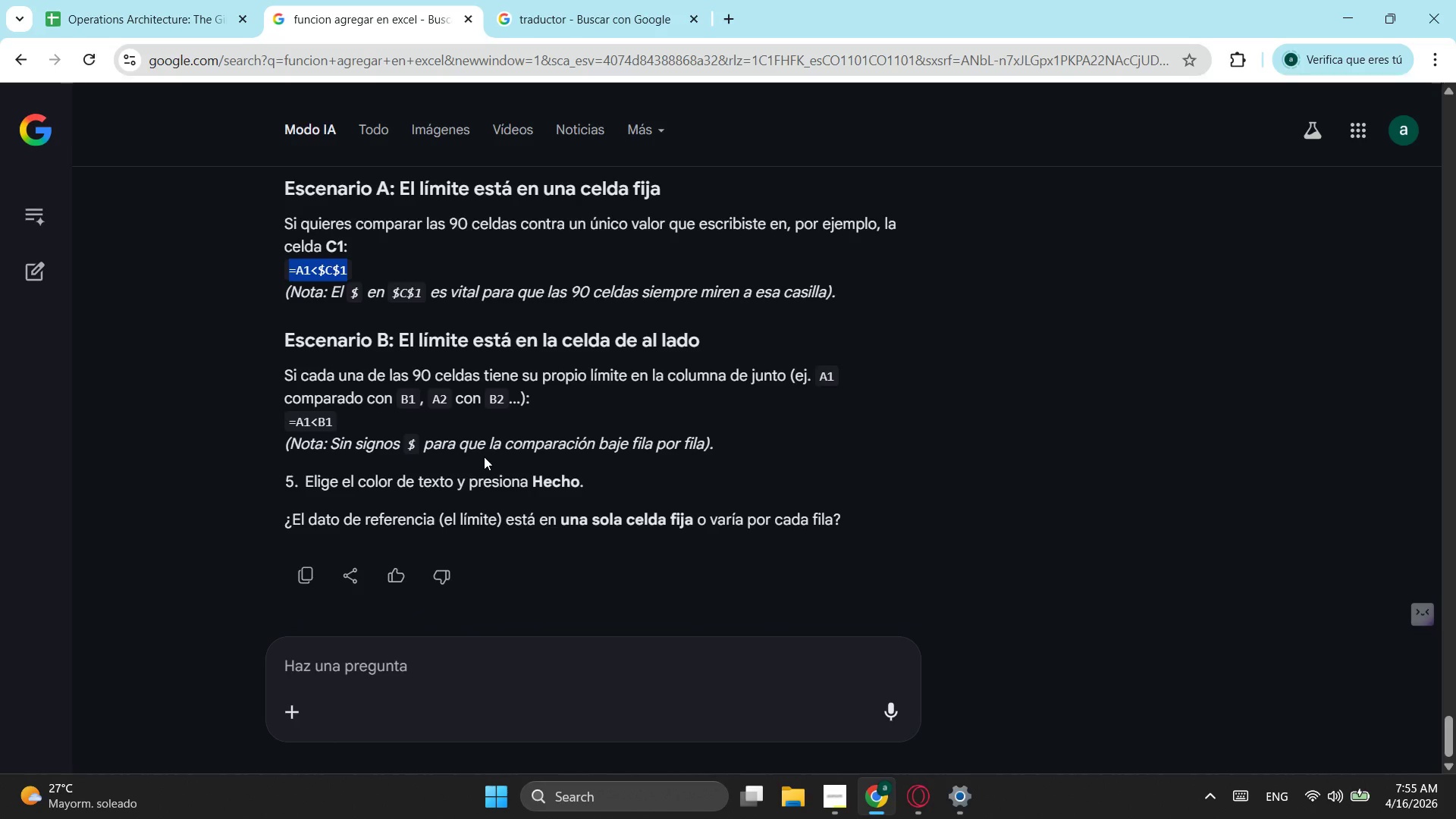 
wait(6.45)
 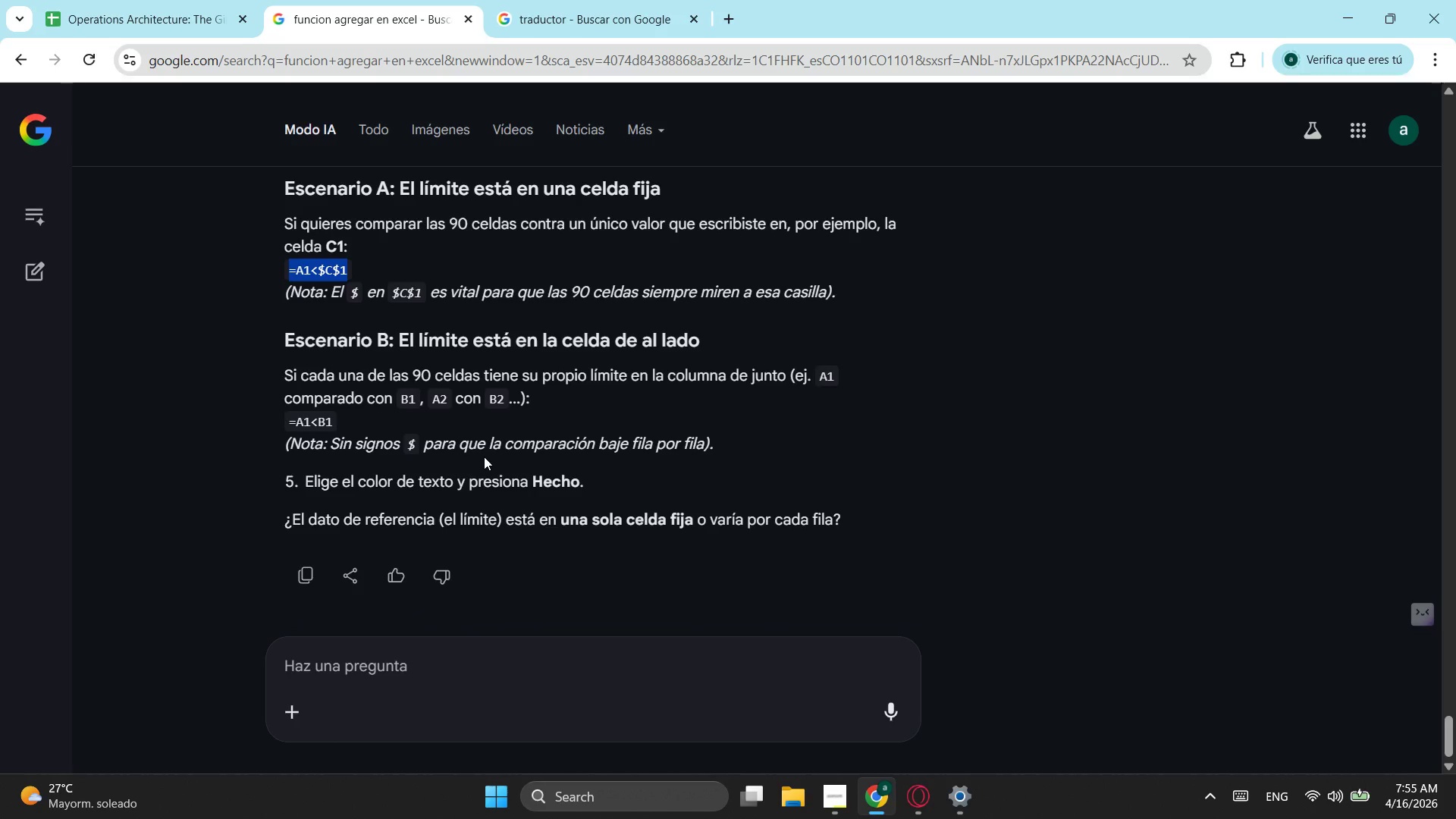 
left_click([155, 0])
 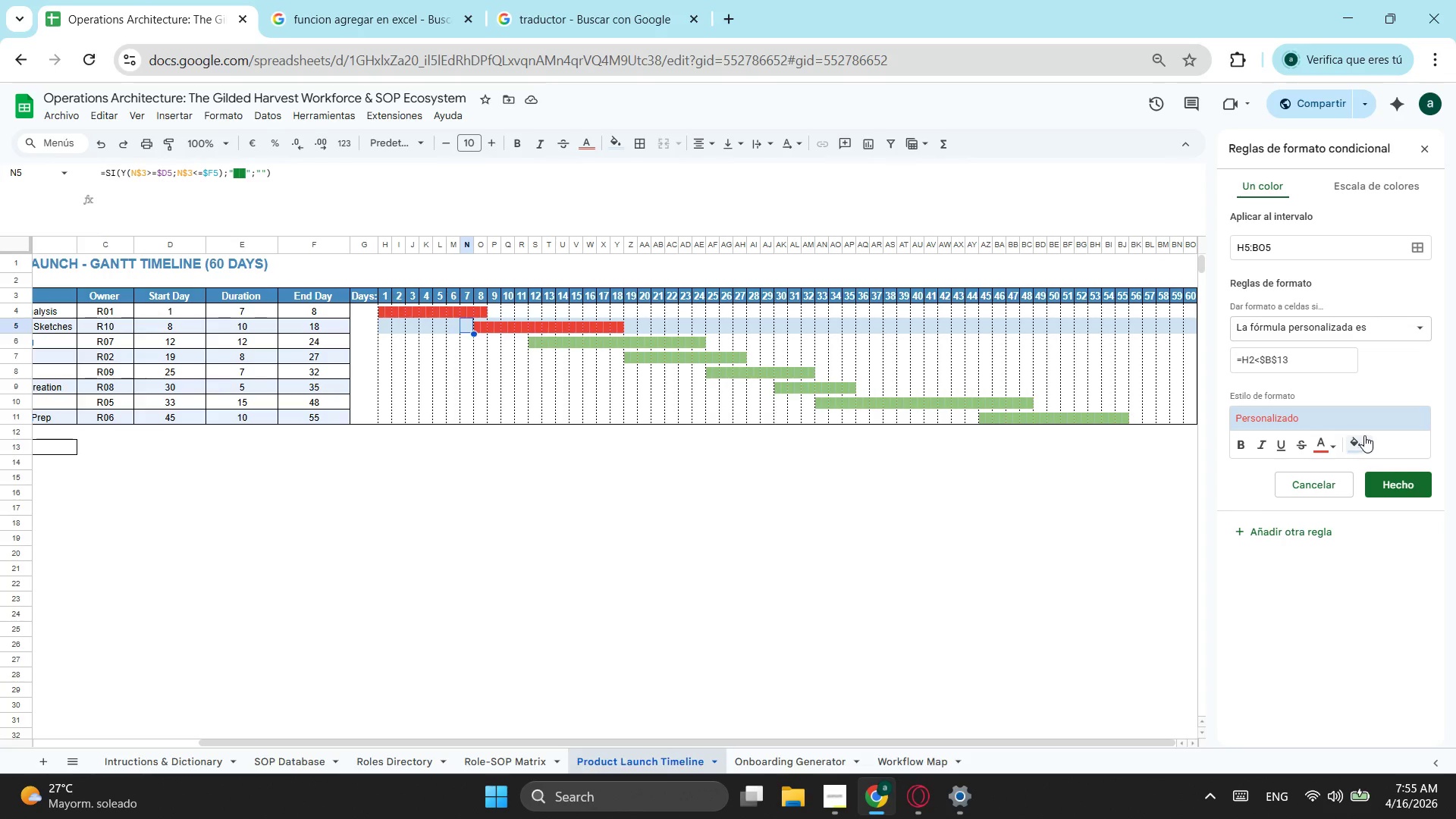 
left_click([1361, 453])
 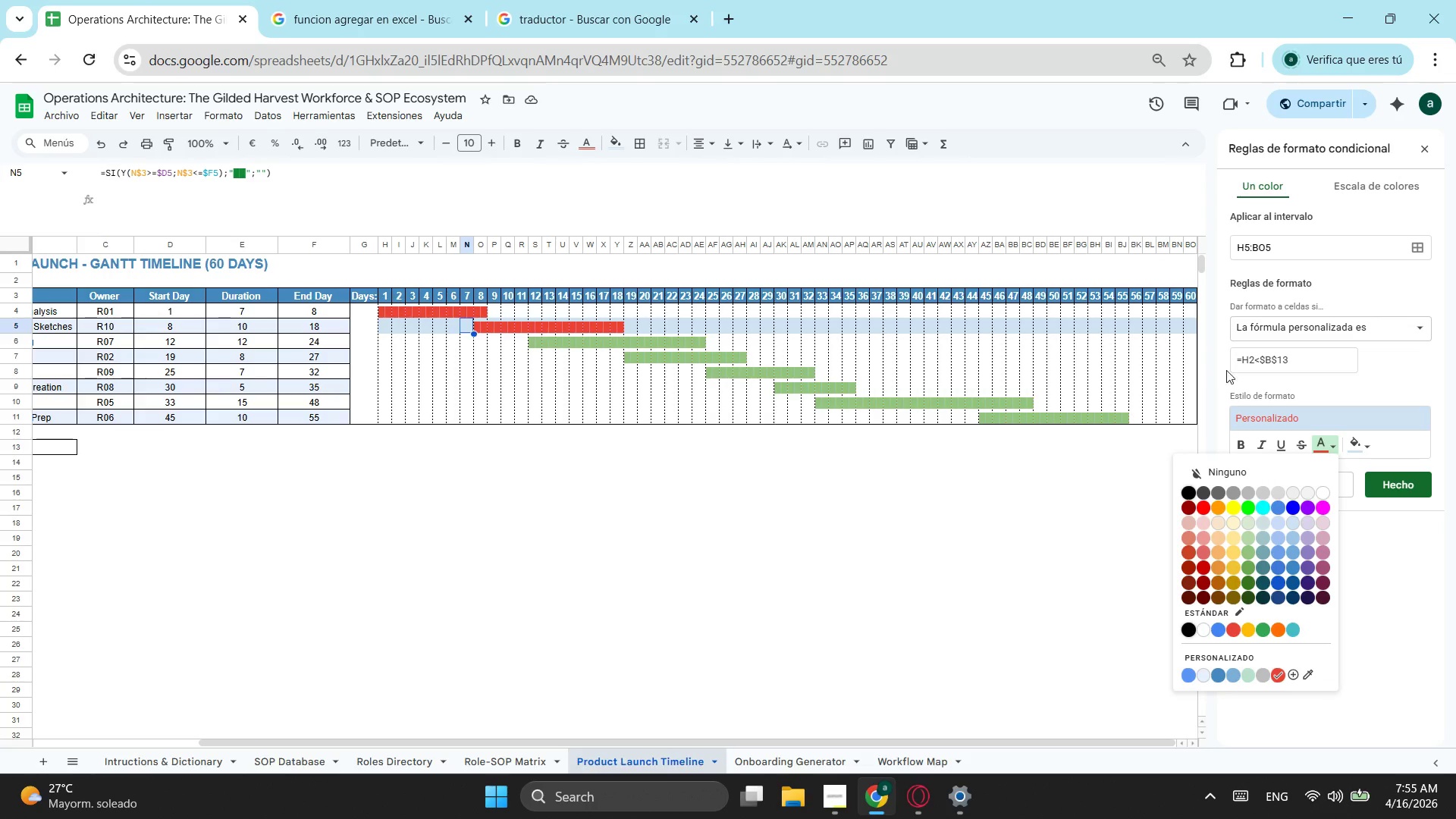 
left_click([1254, 361])
 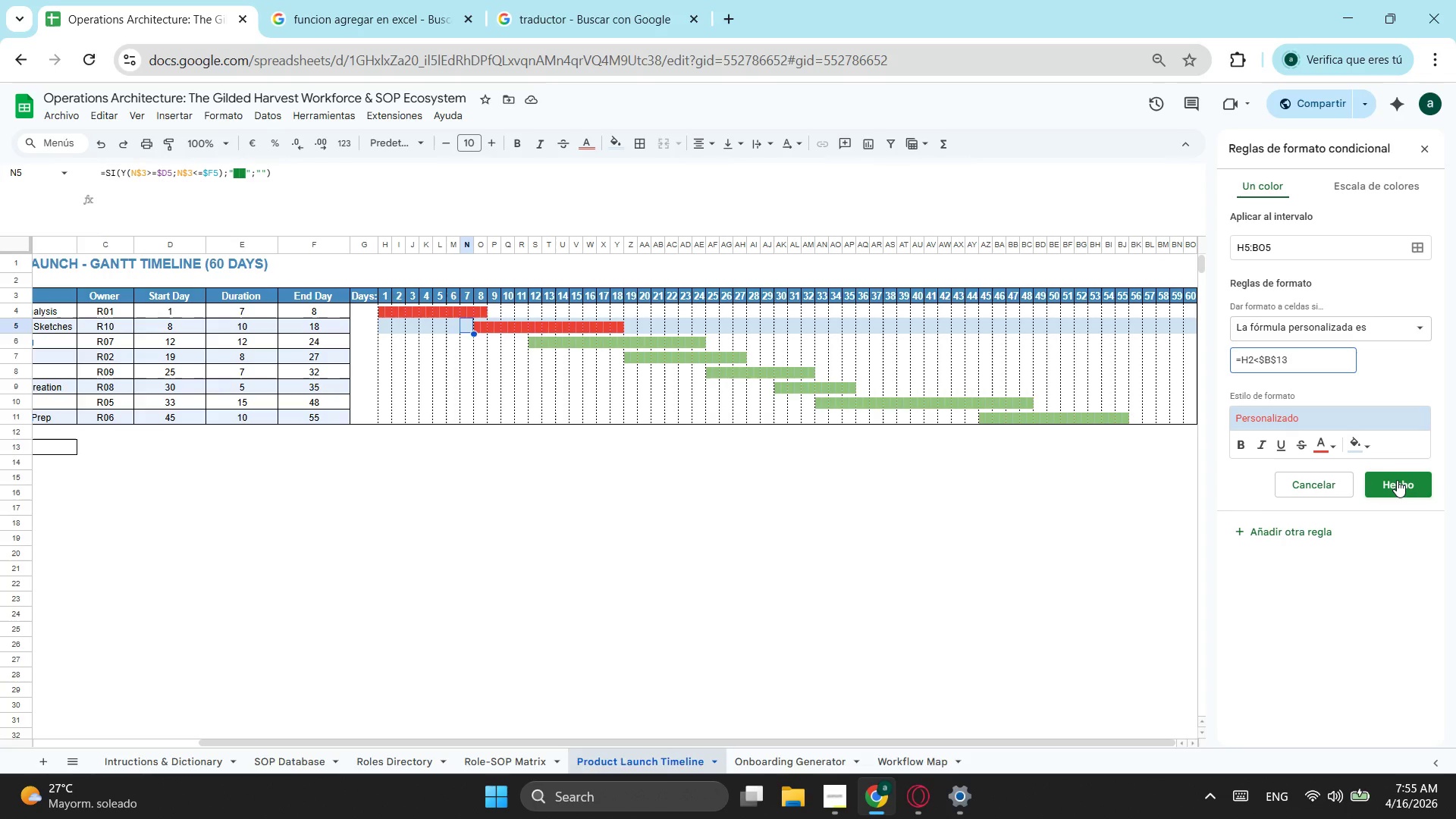 
wait(14.26)
 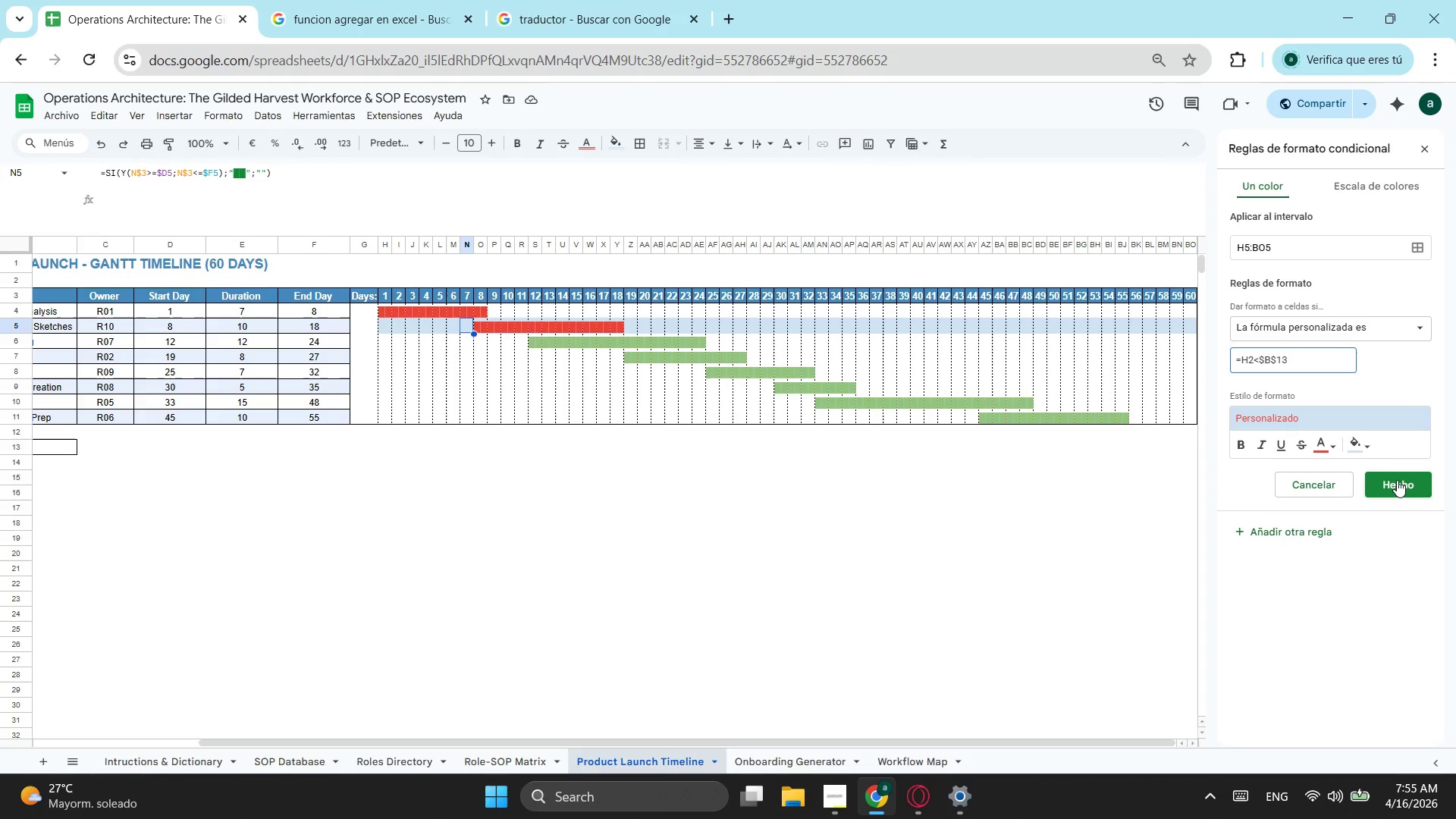 
left_click([1247, 362])
 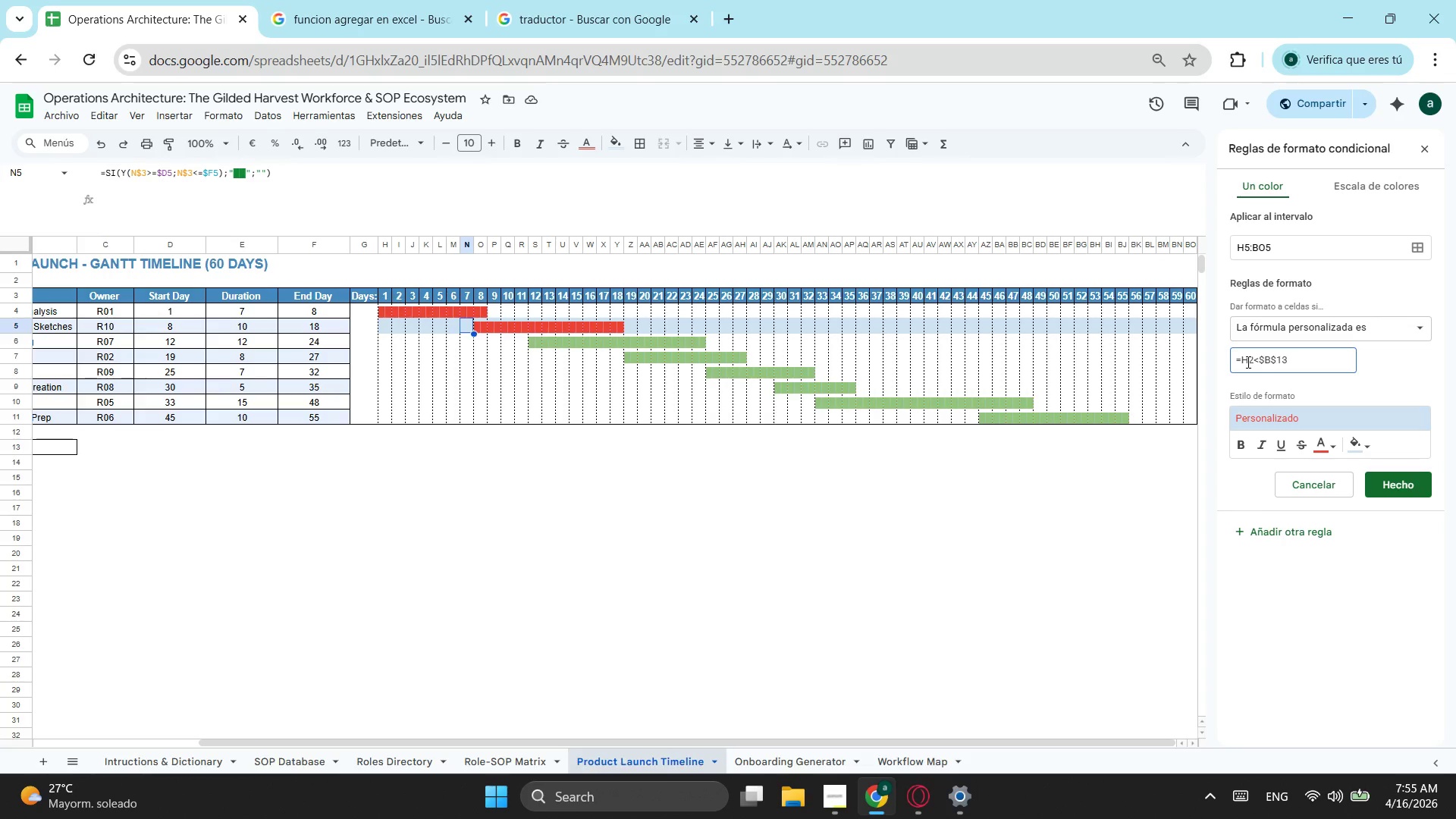 
key(Shift+4)
 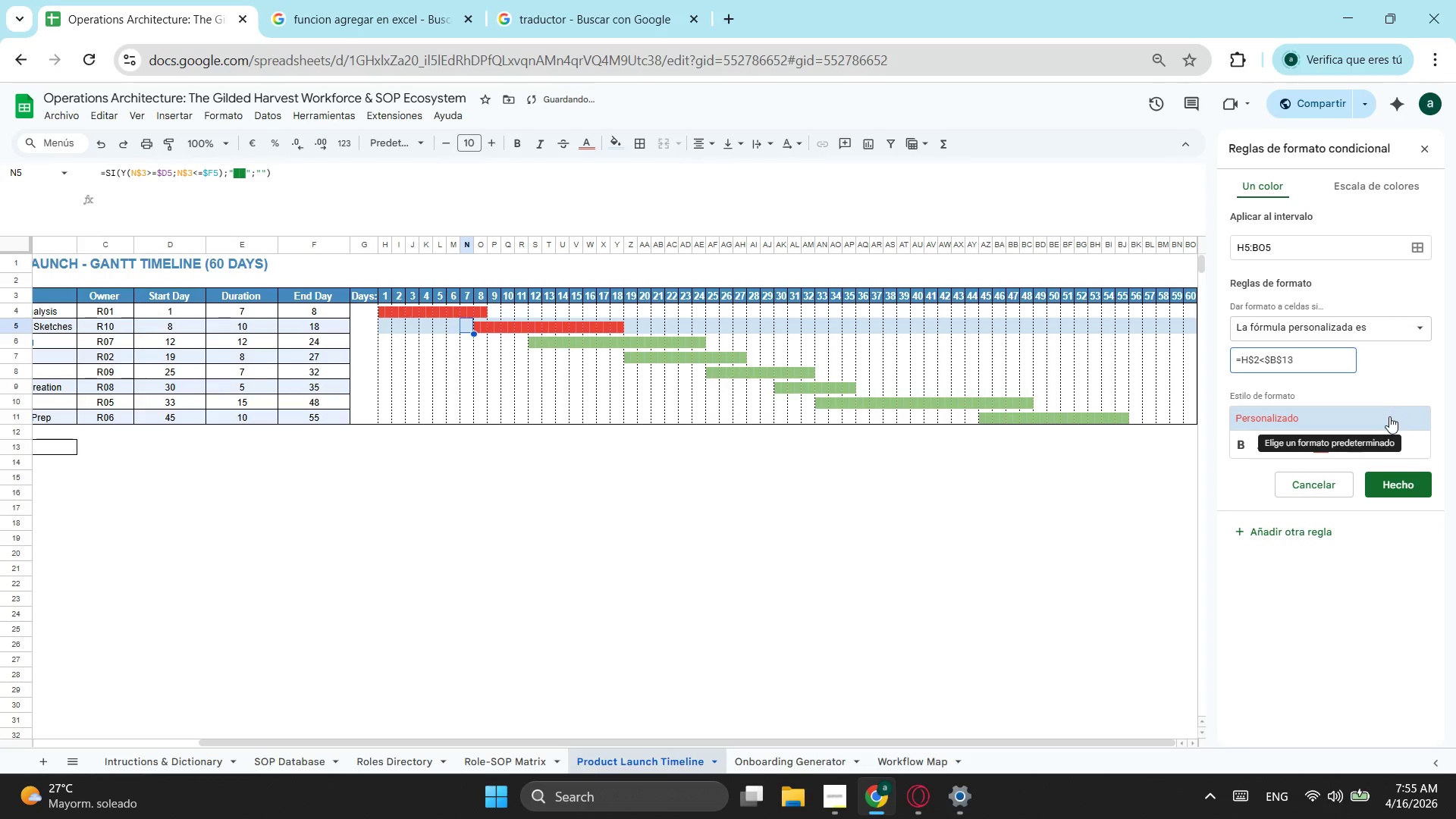 
mouse_move([1373, 472])
 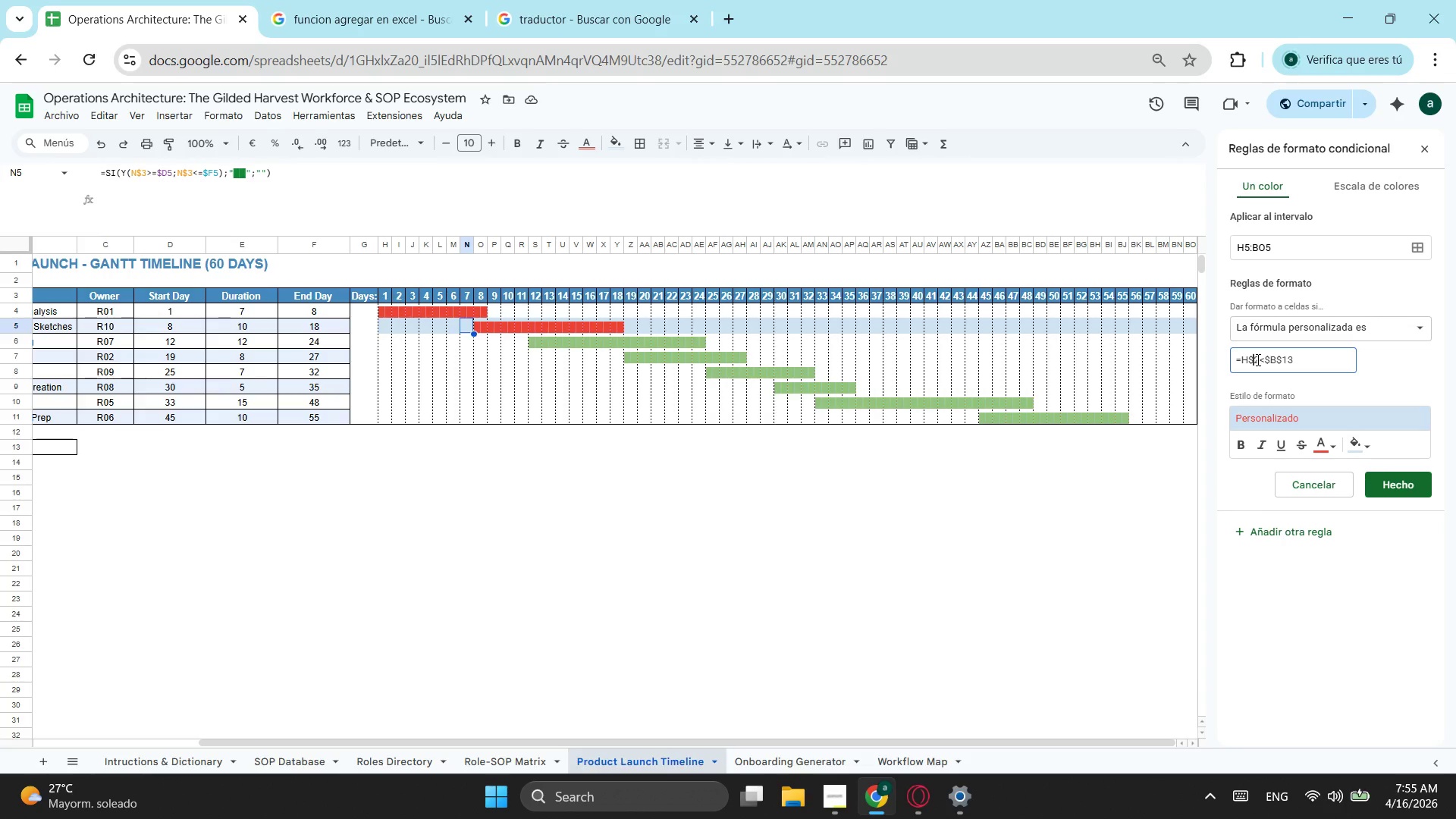 
double_click([1259, 357])
 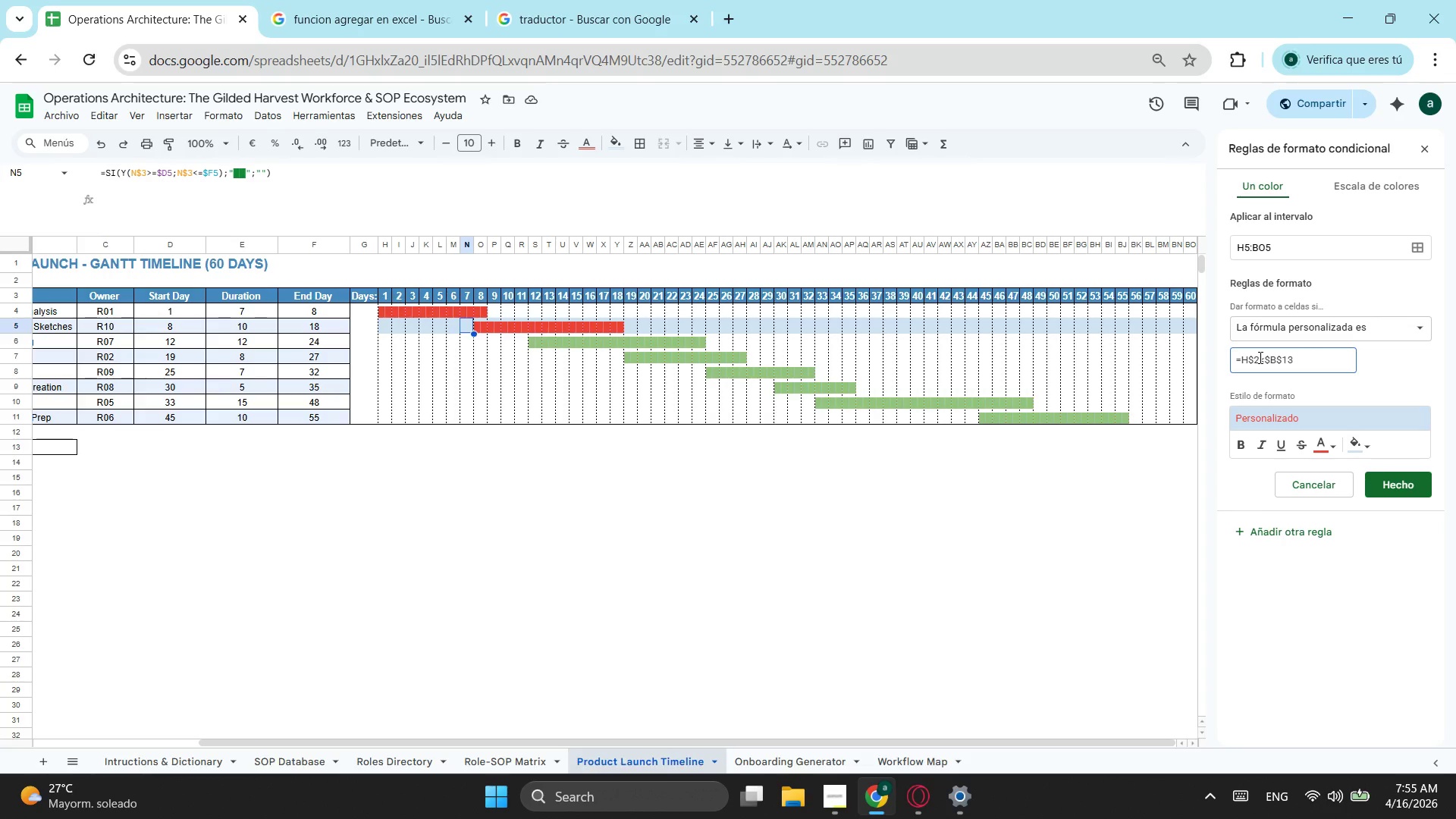 
key(Backspace)
 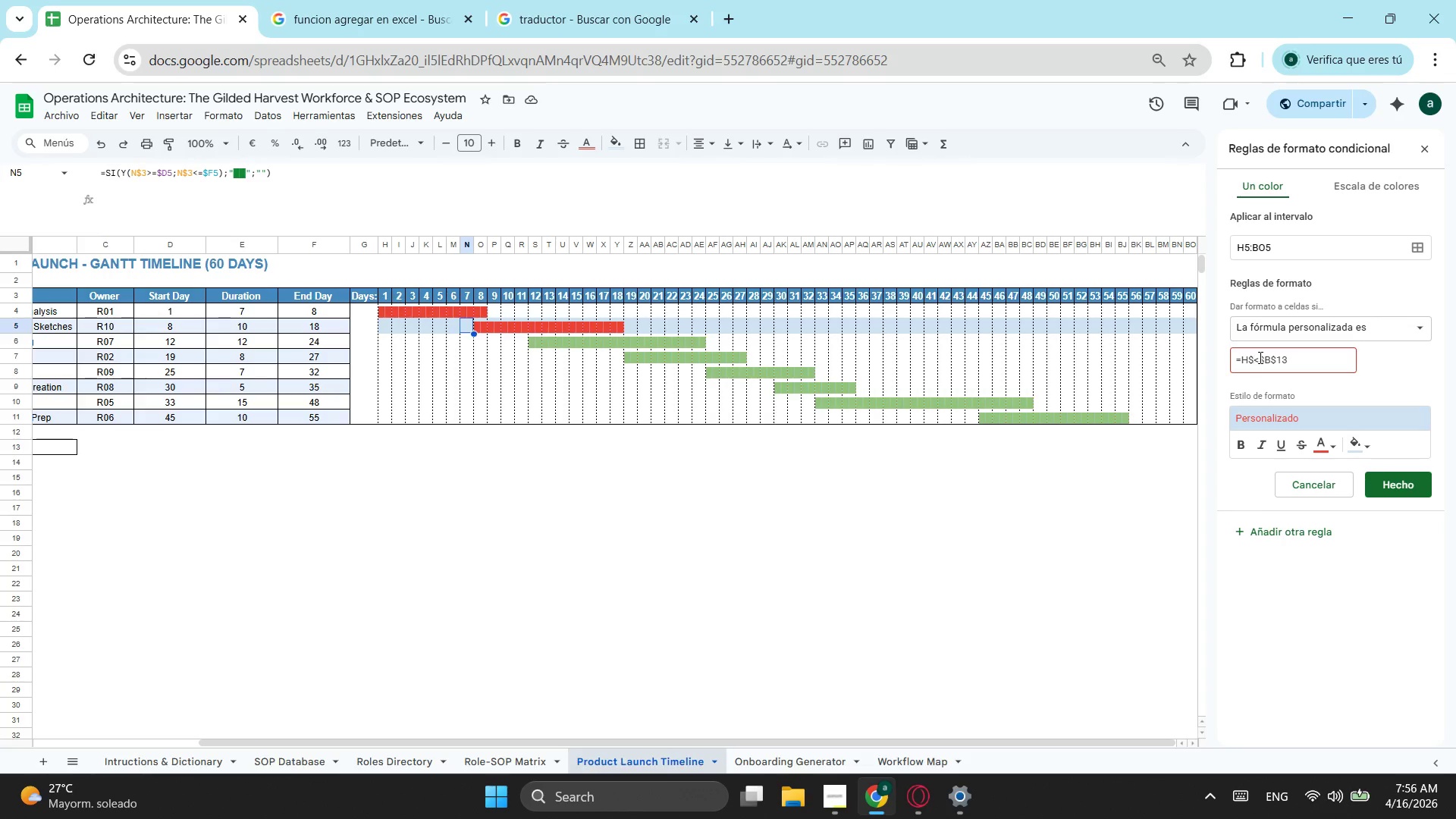 
key(3)
 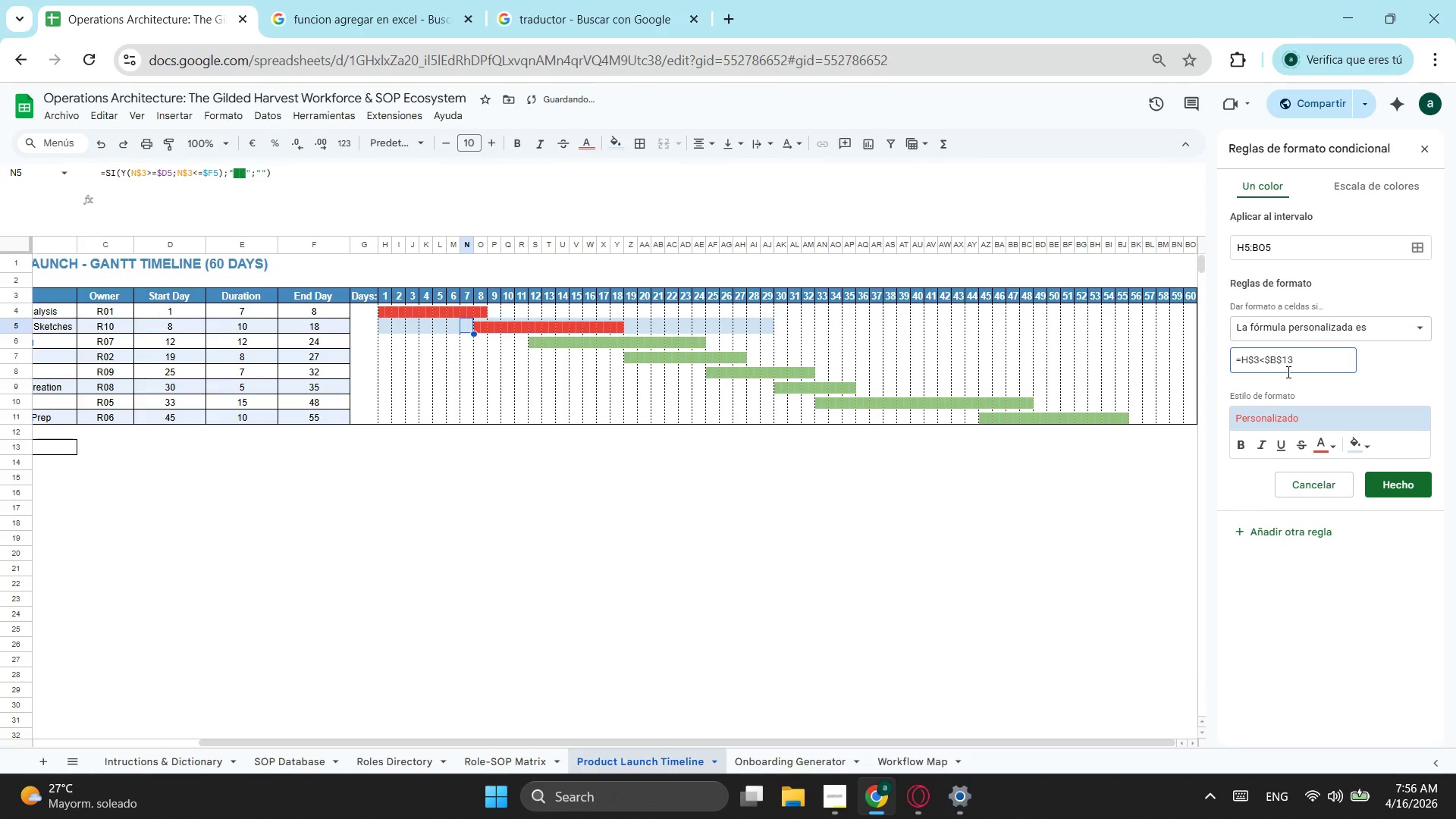 
left_click([1310, 359])
 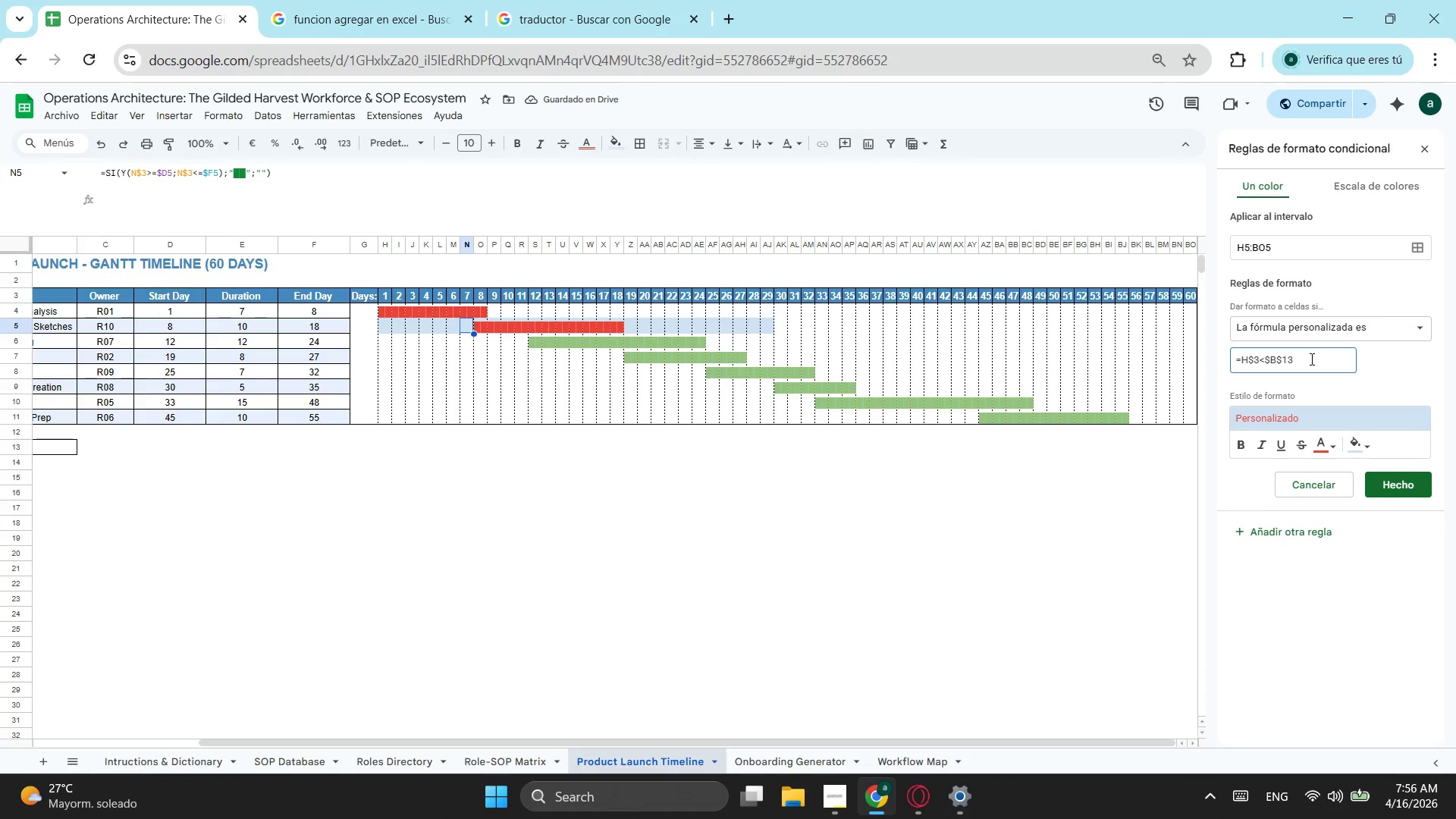 
left_click_drag(start_coordinate=[1310, 359], to_coordinate=[1230, 364])
 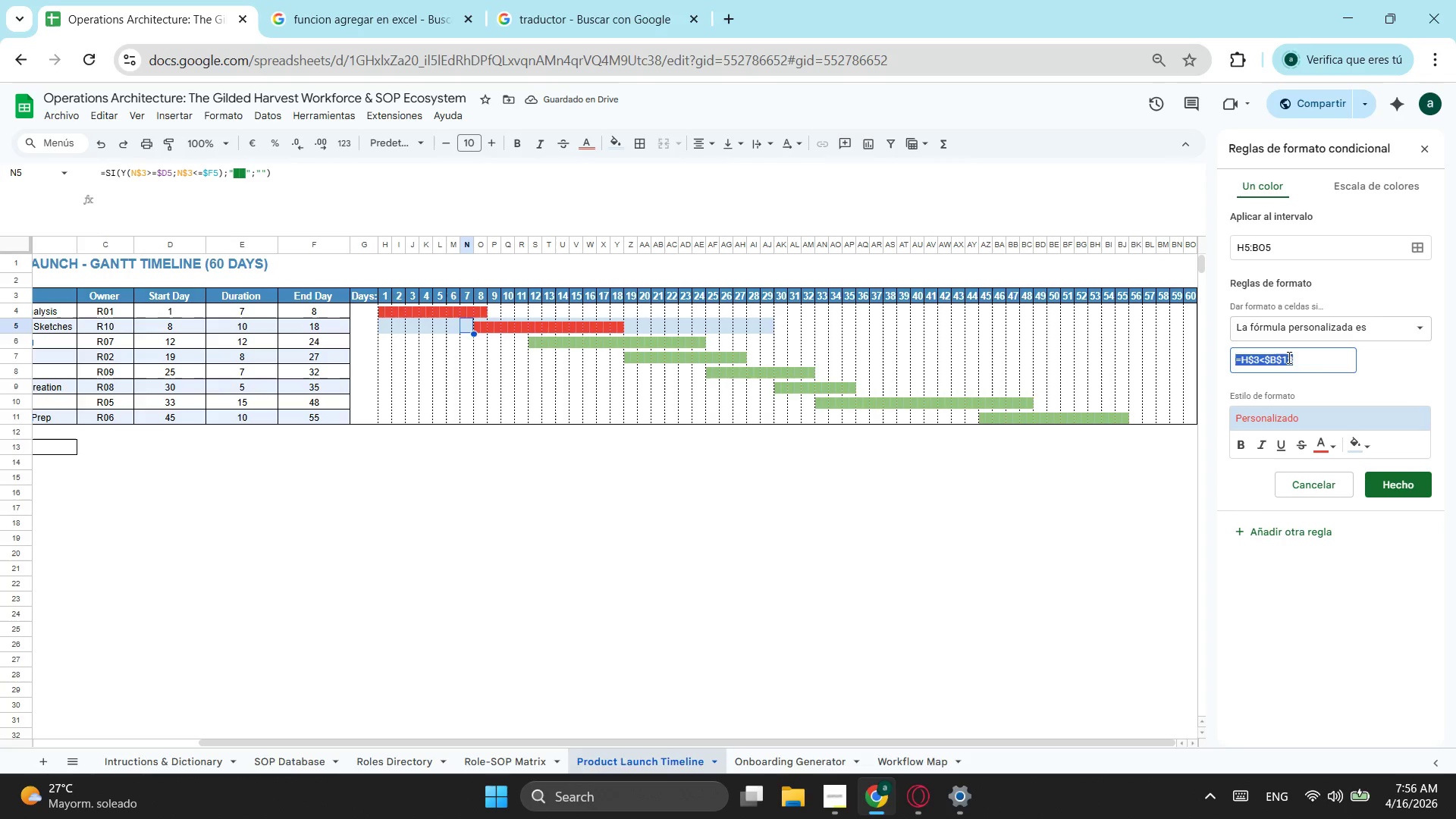 
key(Control+C)
 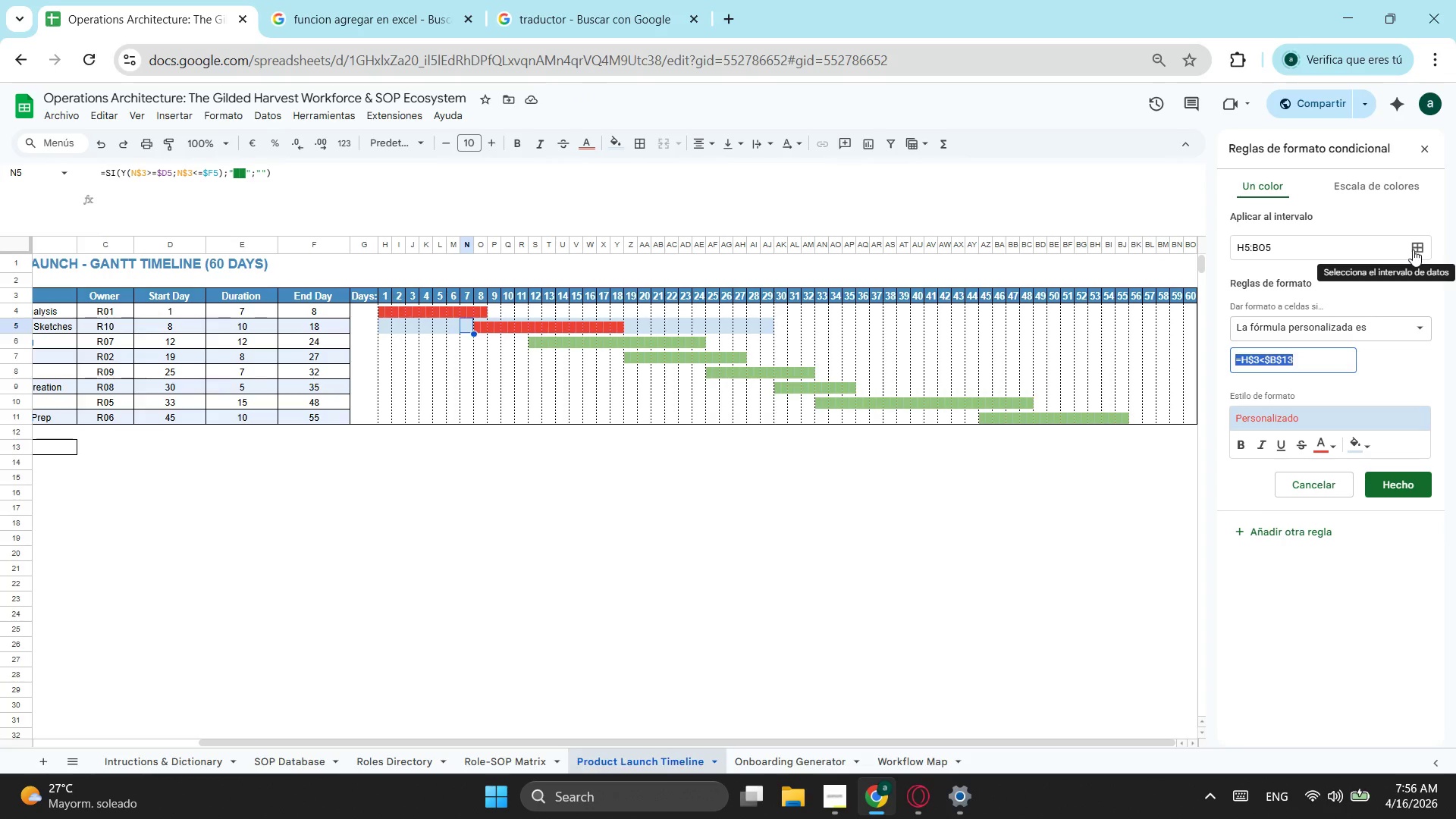 
wait(6.58)
 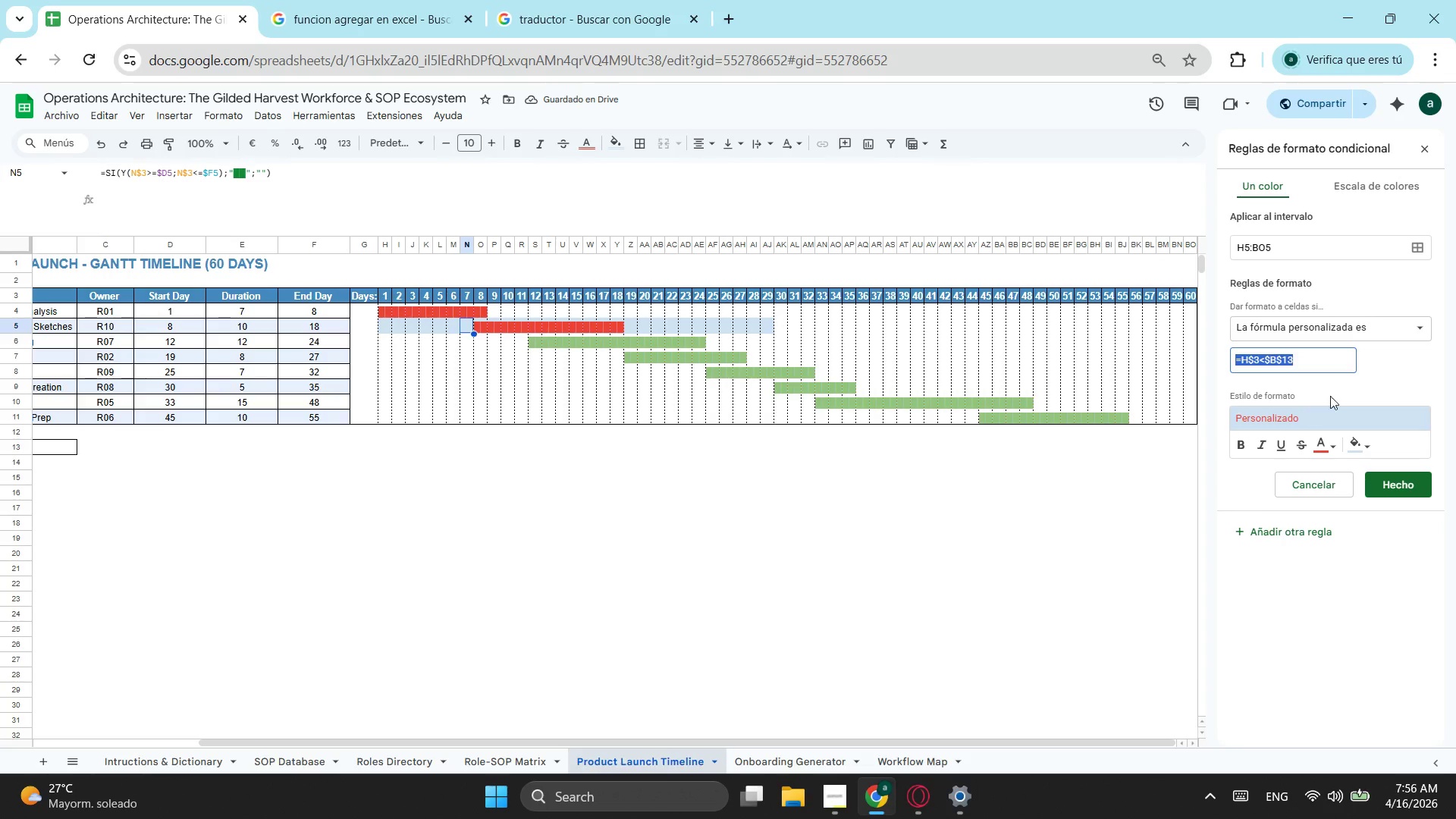 
left_click([1413, 249])
 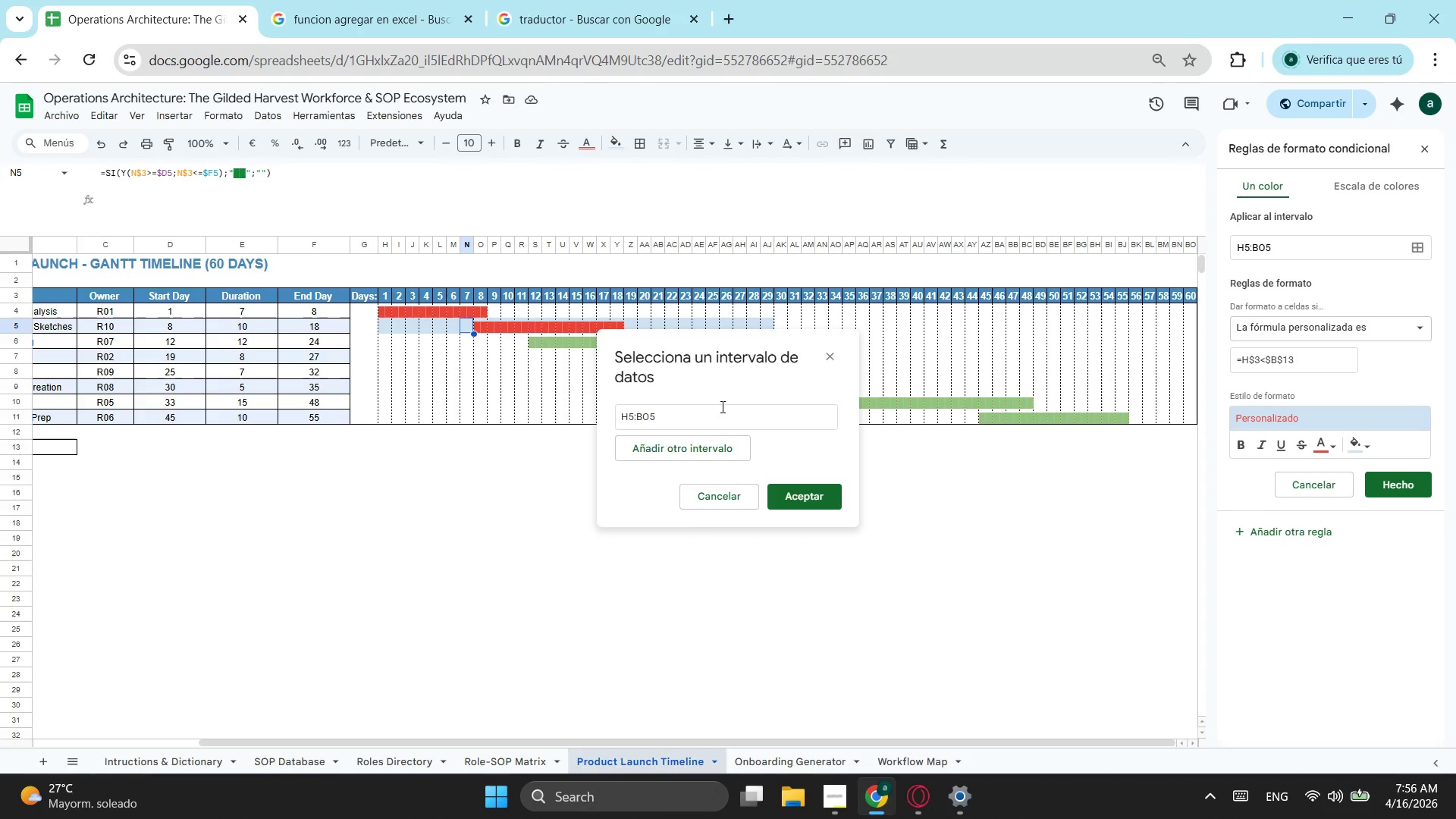 
left_click([691, 453])
 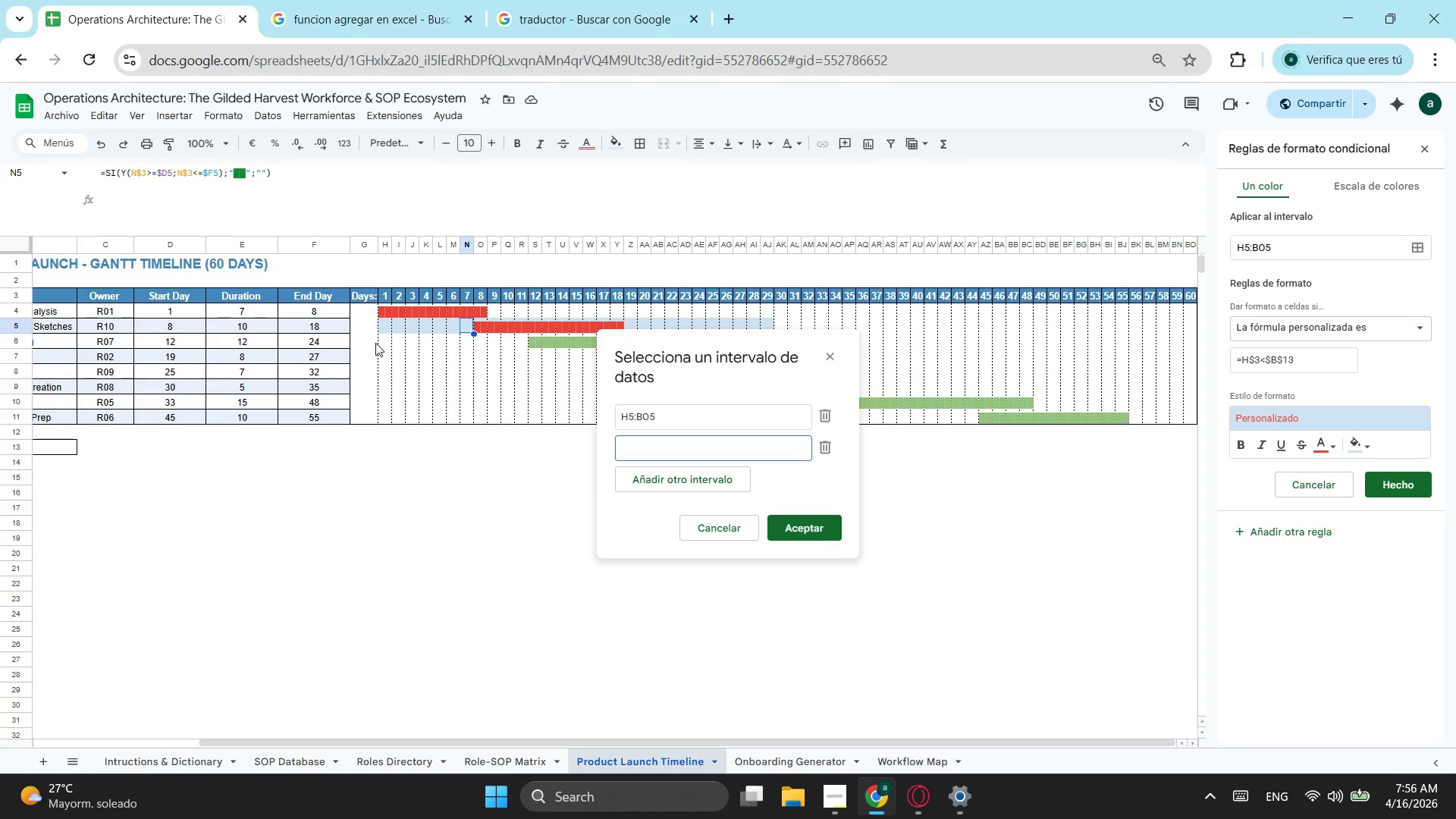 
left_click_drag(start_coordinate=[367, 344], to_coordinate=[1202, 353])
 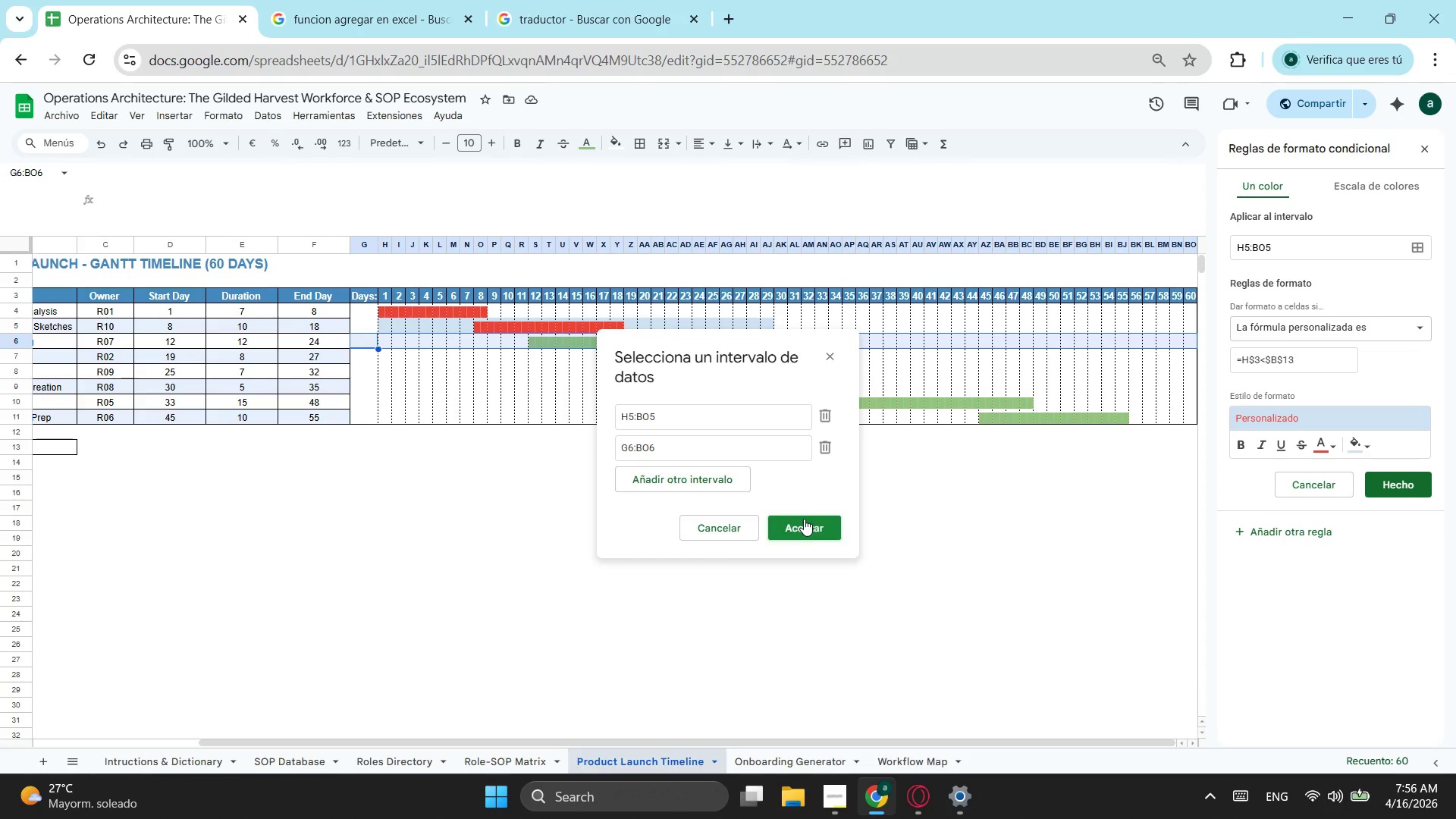 
left_click([804, 519])
 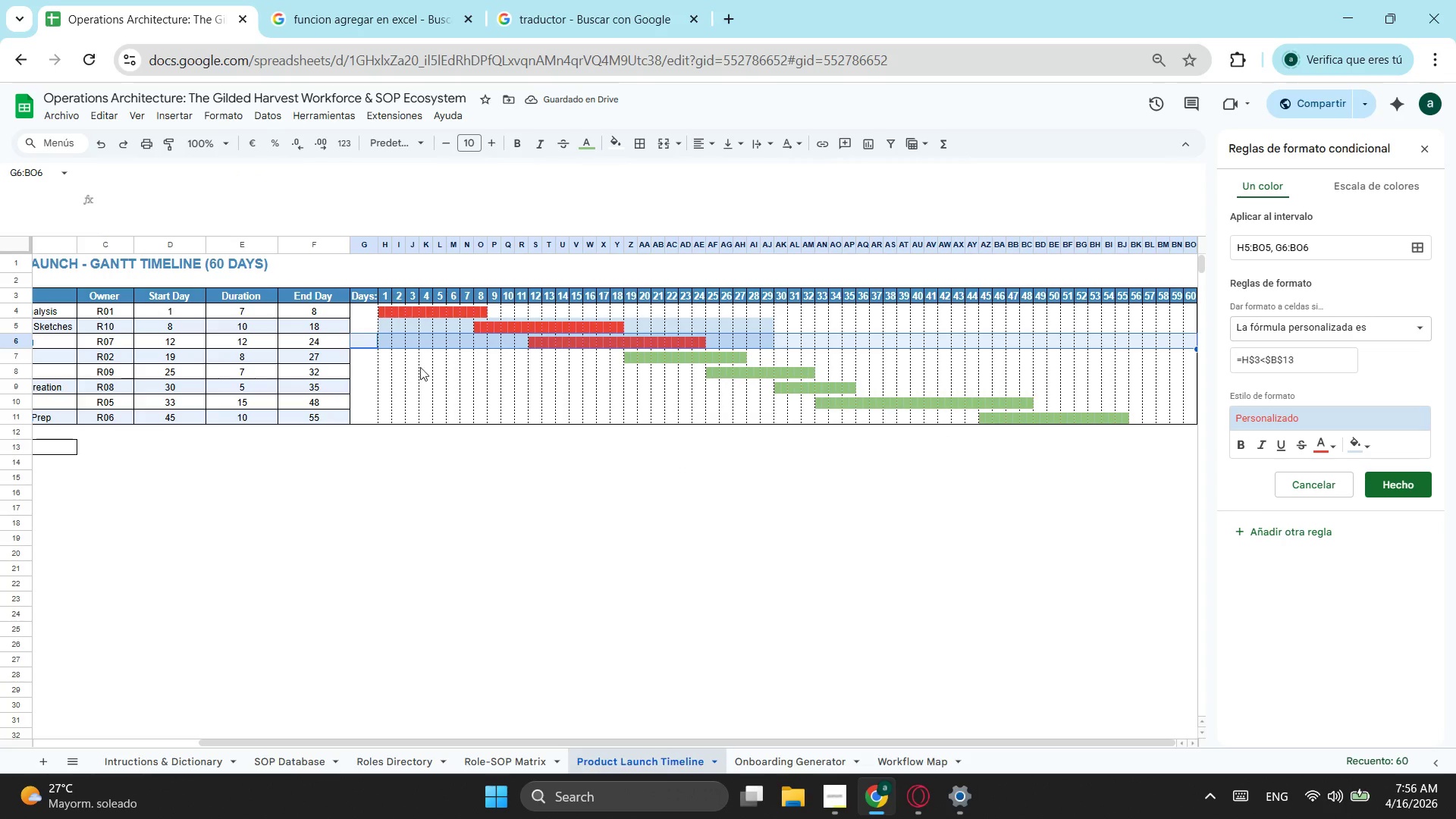 
left_click_drag(start_coordinate=[367, 354], to_coordinate=[1187, 354])
 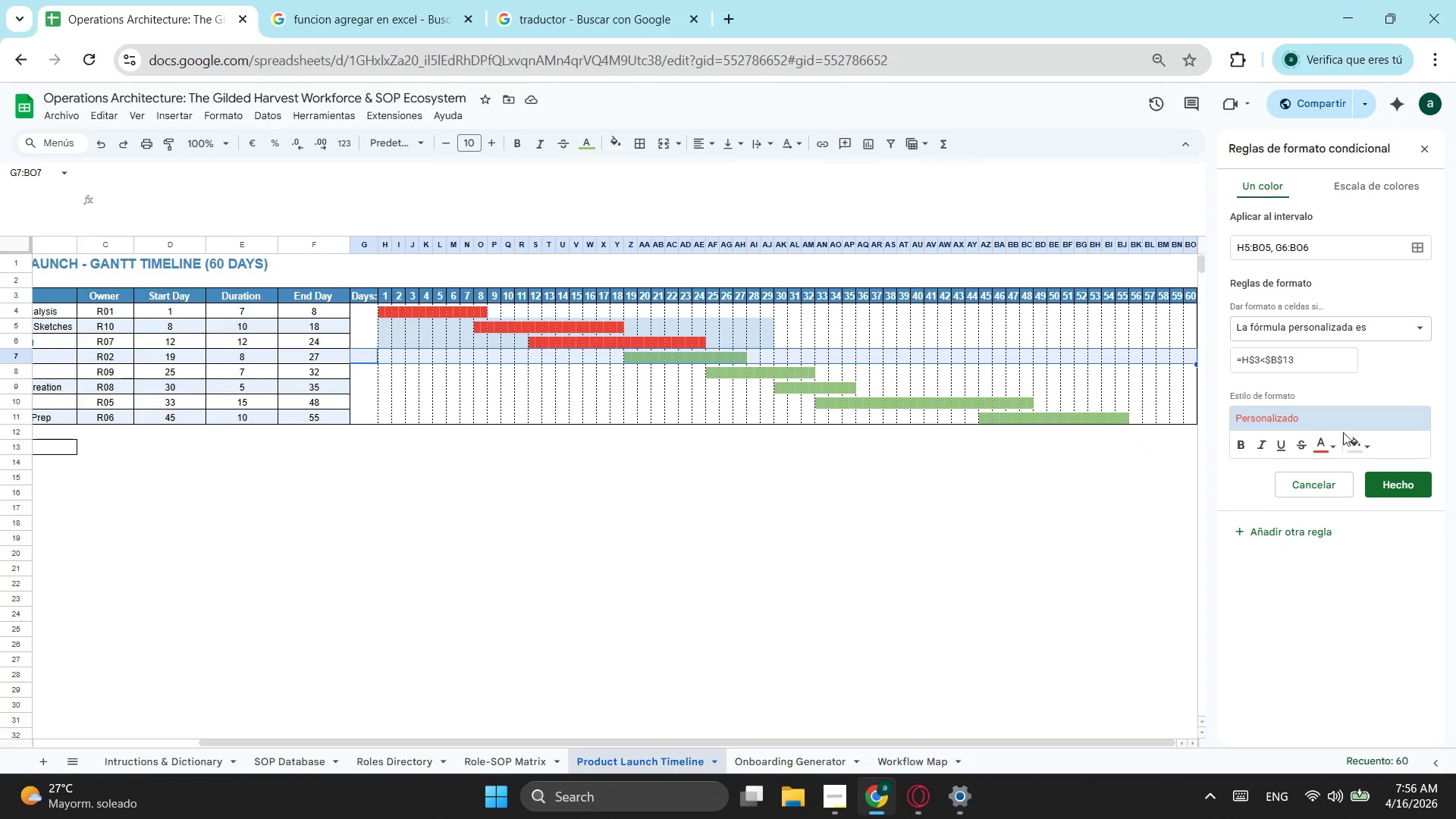 
left_click([1361, 442])
 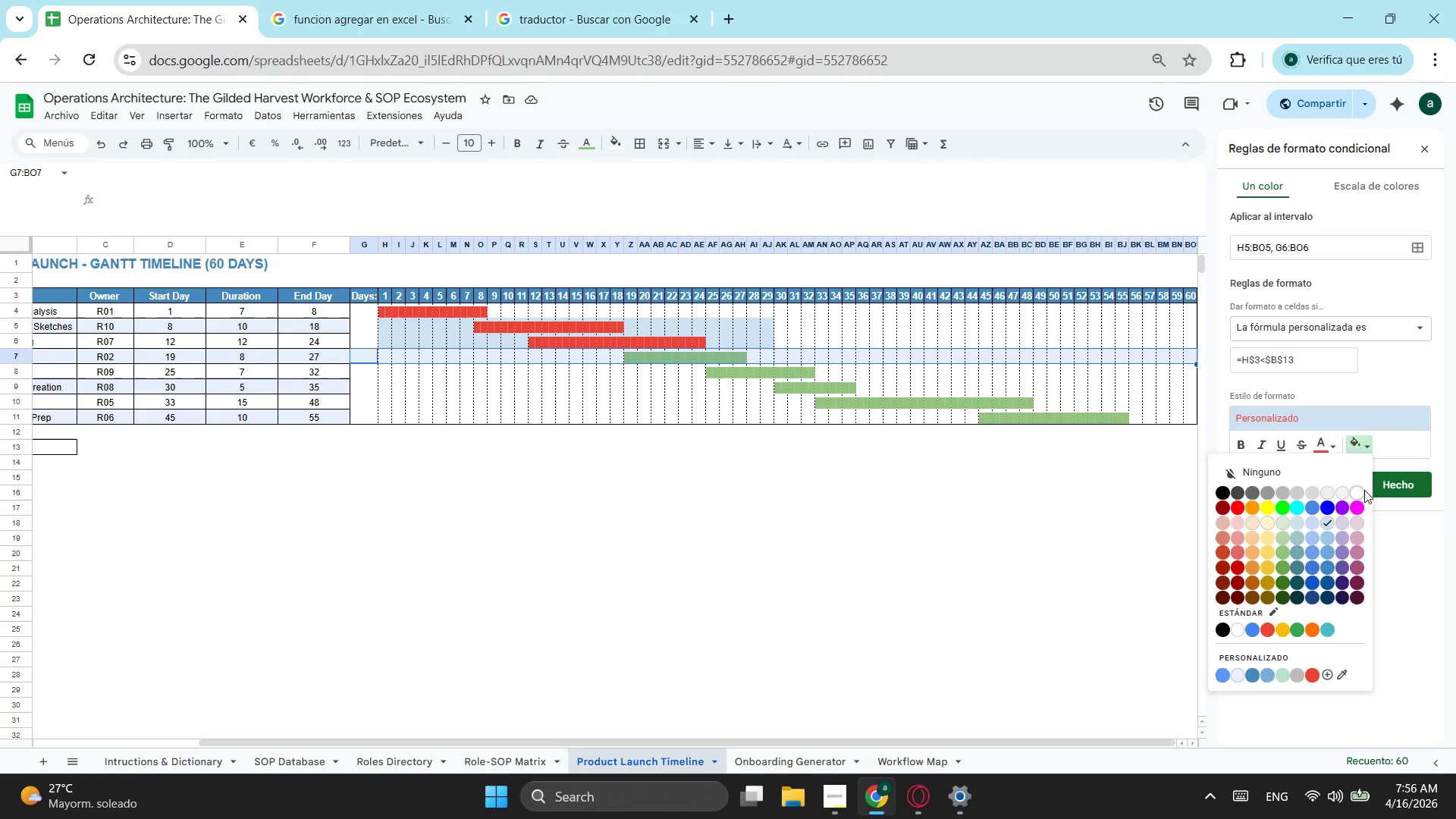 
left_click([1362, 493])
 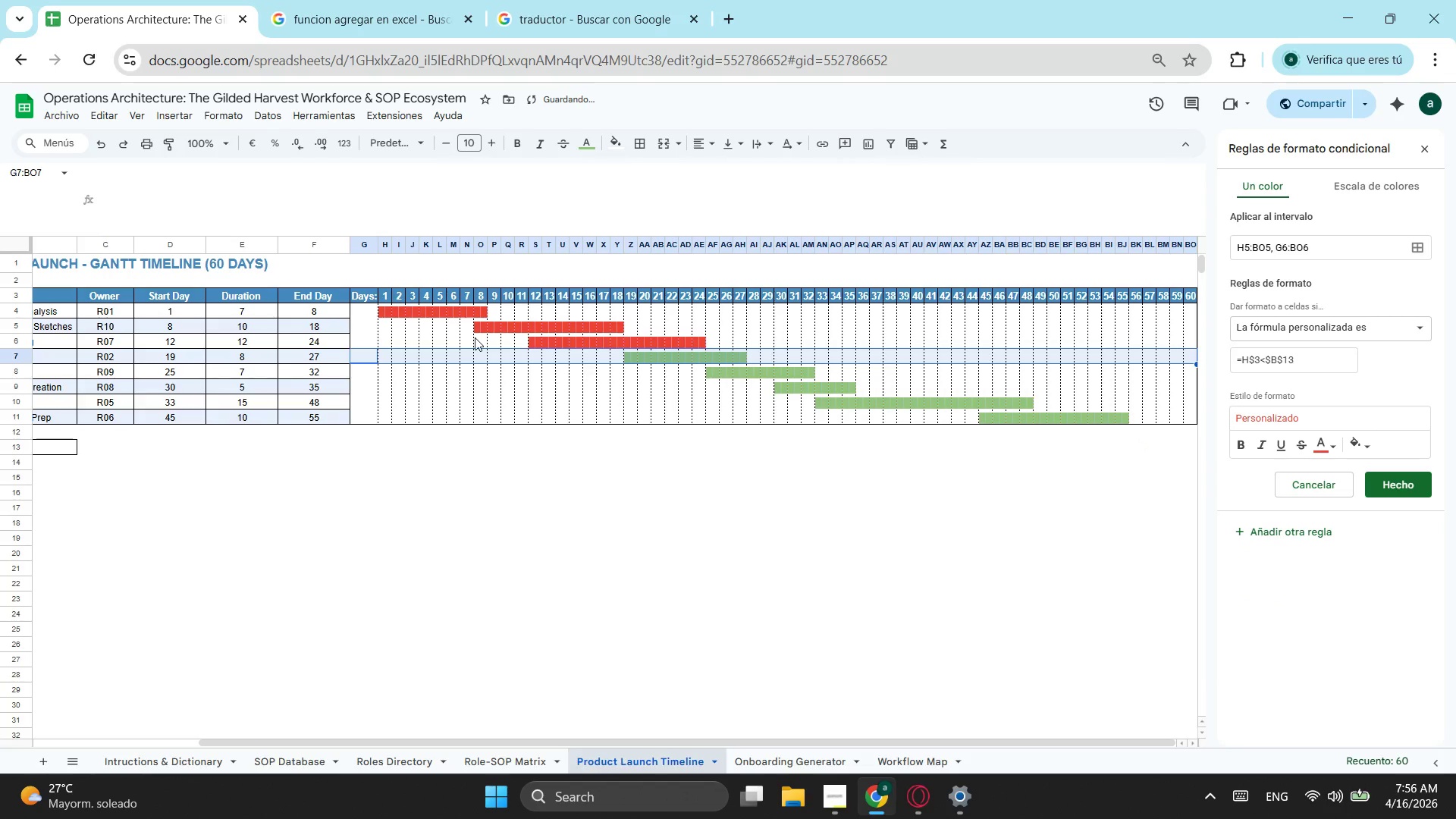 
left_click([609, 475])
 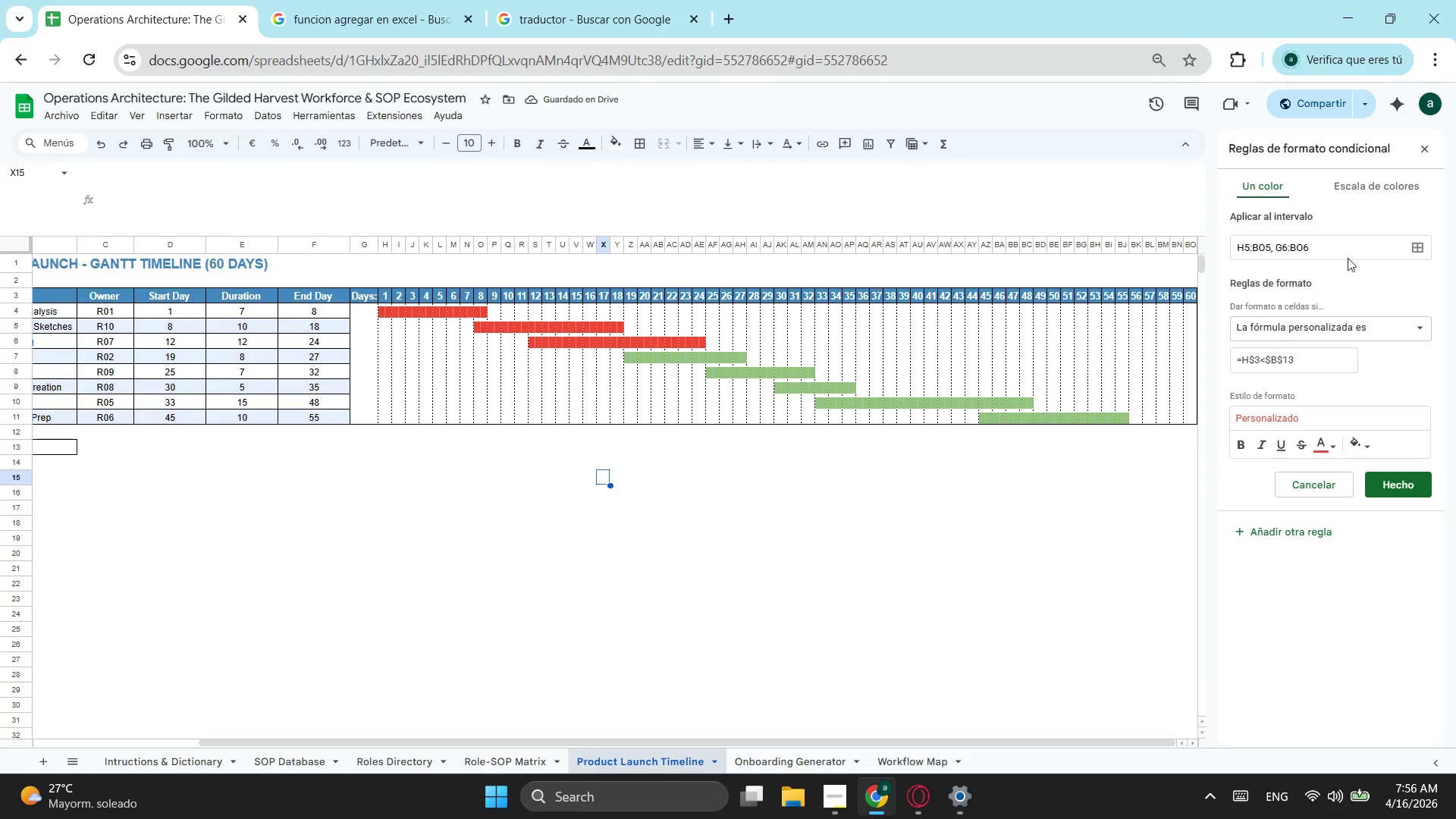 
left_click([1414, 246])
 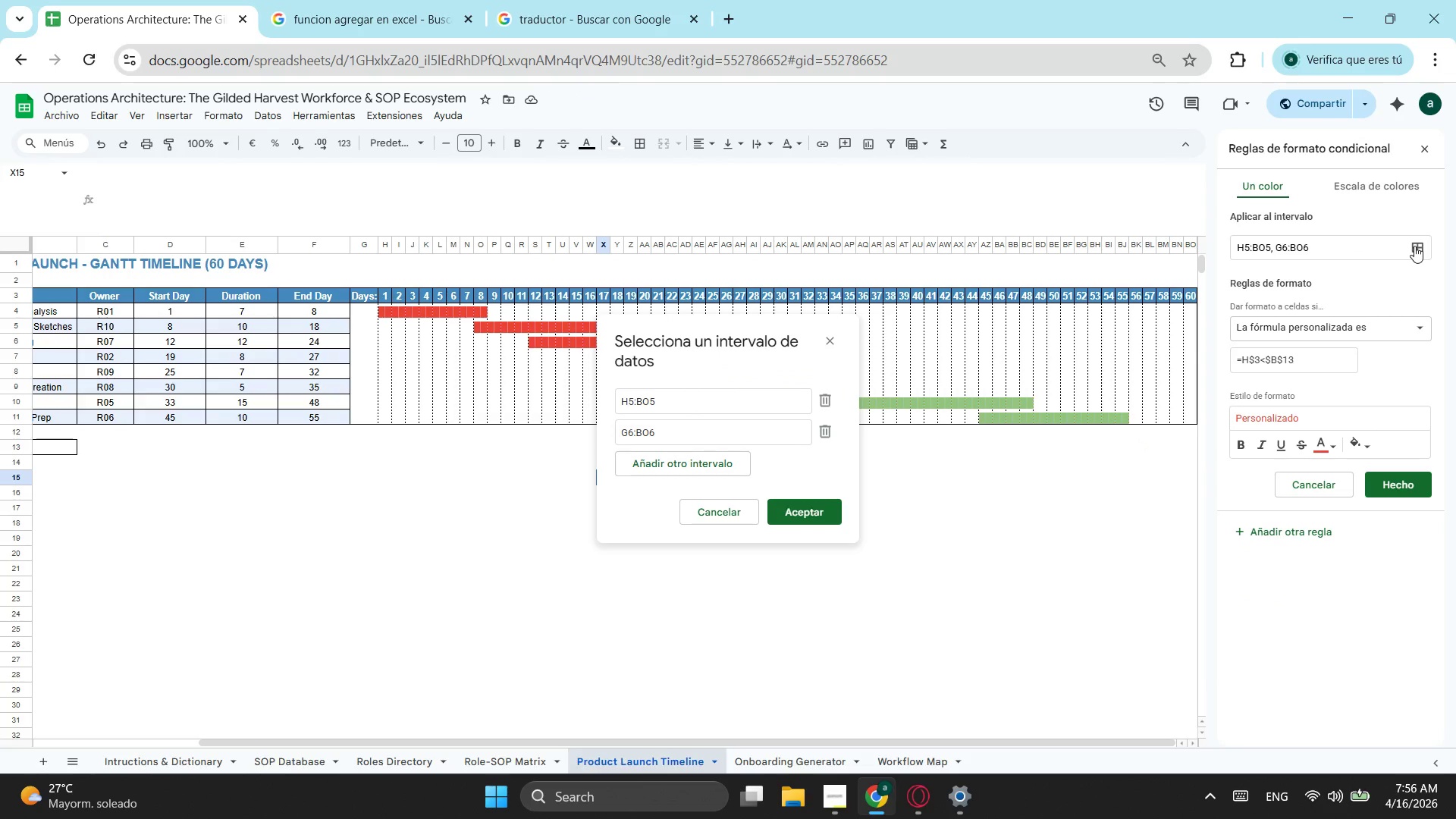 
key(Escape)
 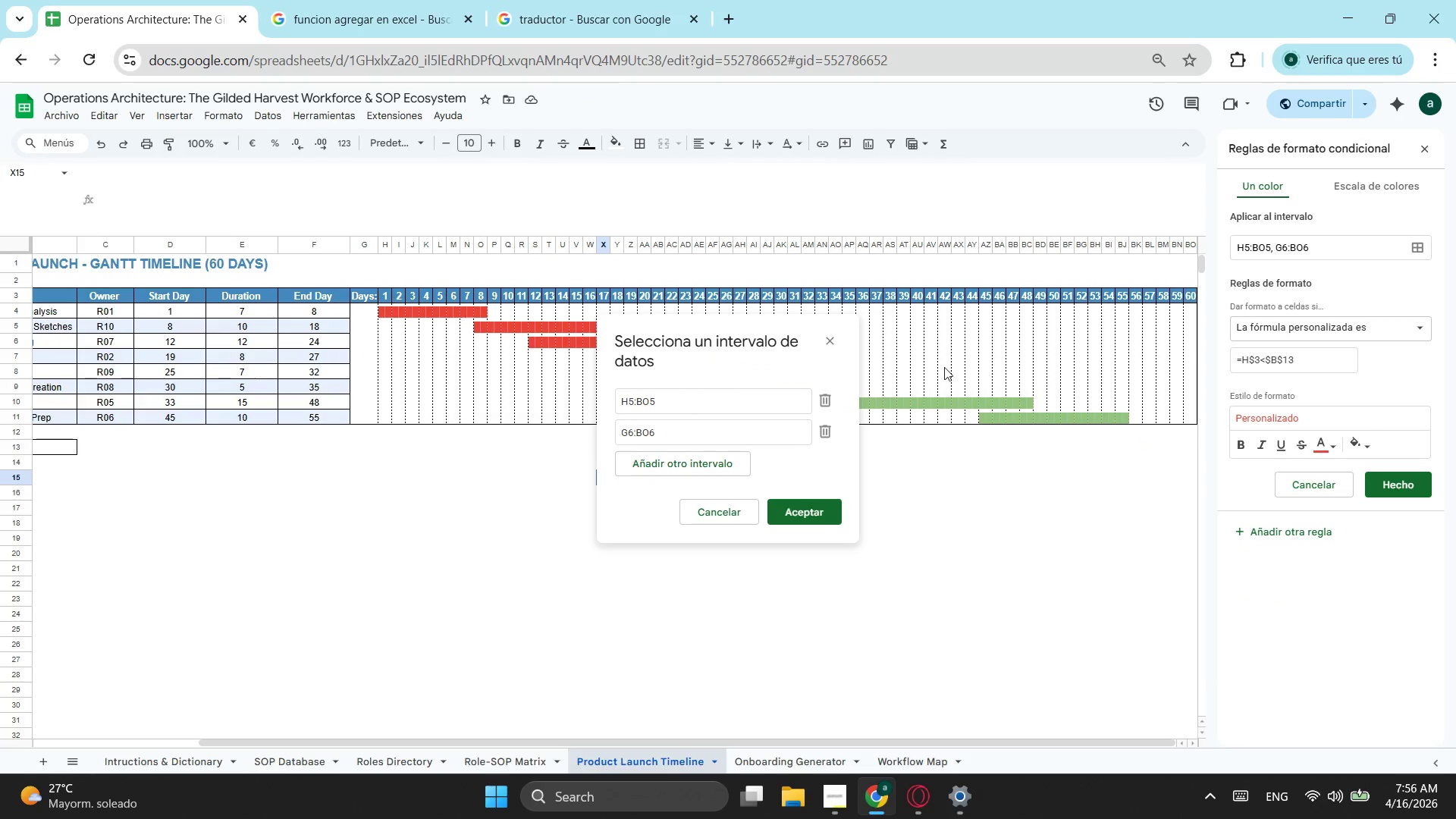 
left_click([839, 339])
 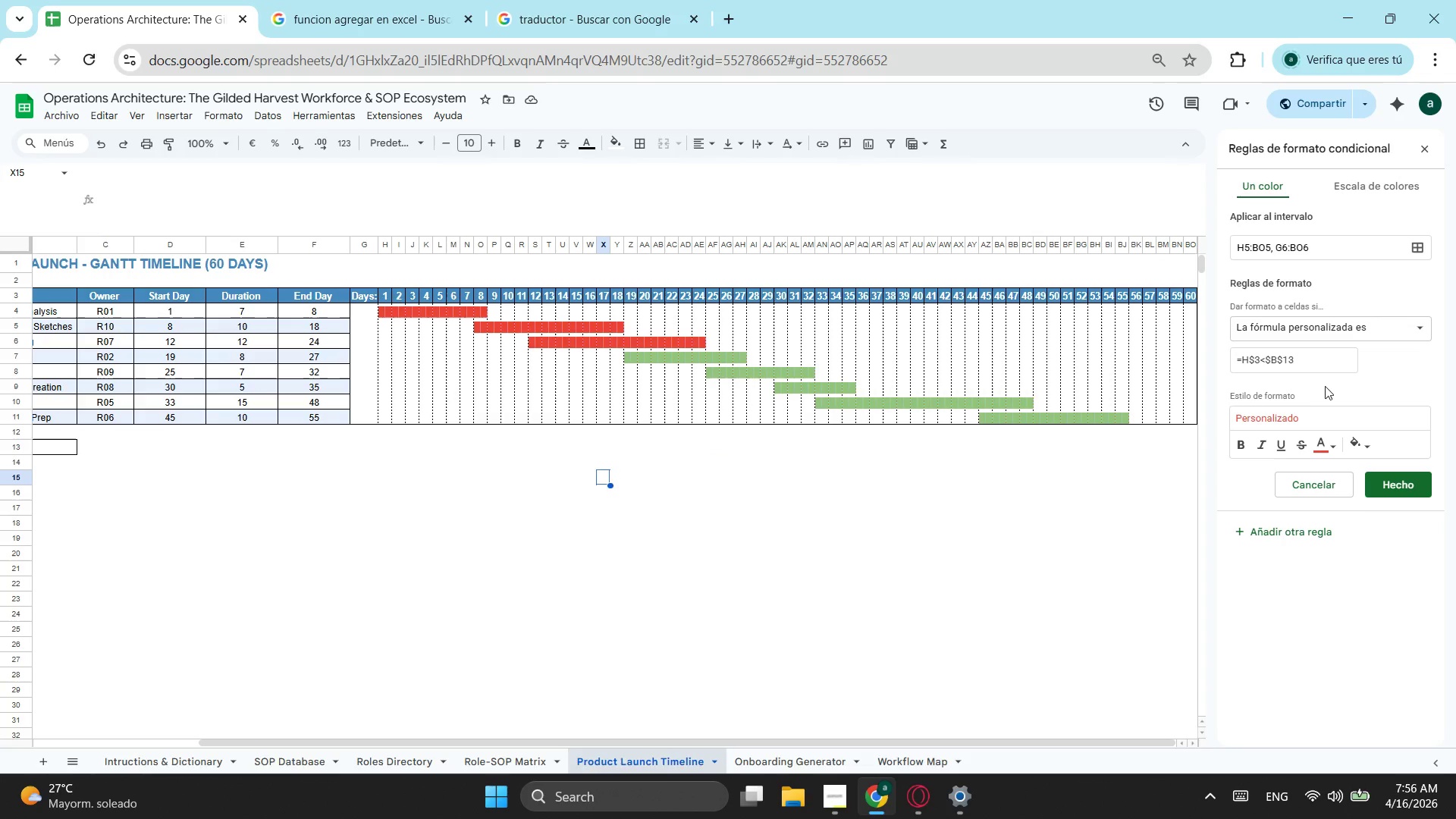 
left_click_drag(start_coordinate=[1310, 363], to_coordinate=[1128, 368])
 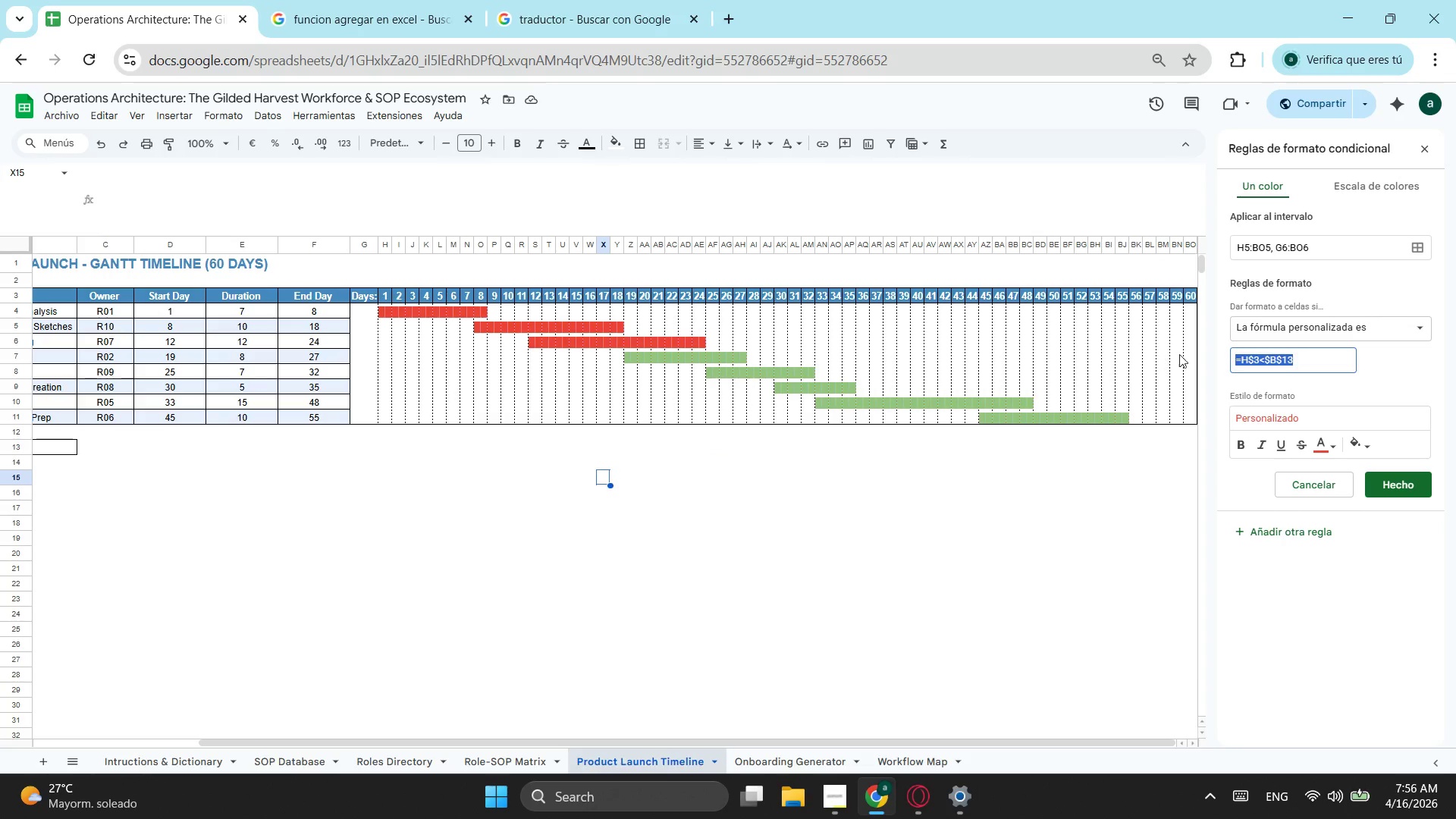 
key(Control+C)
 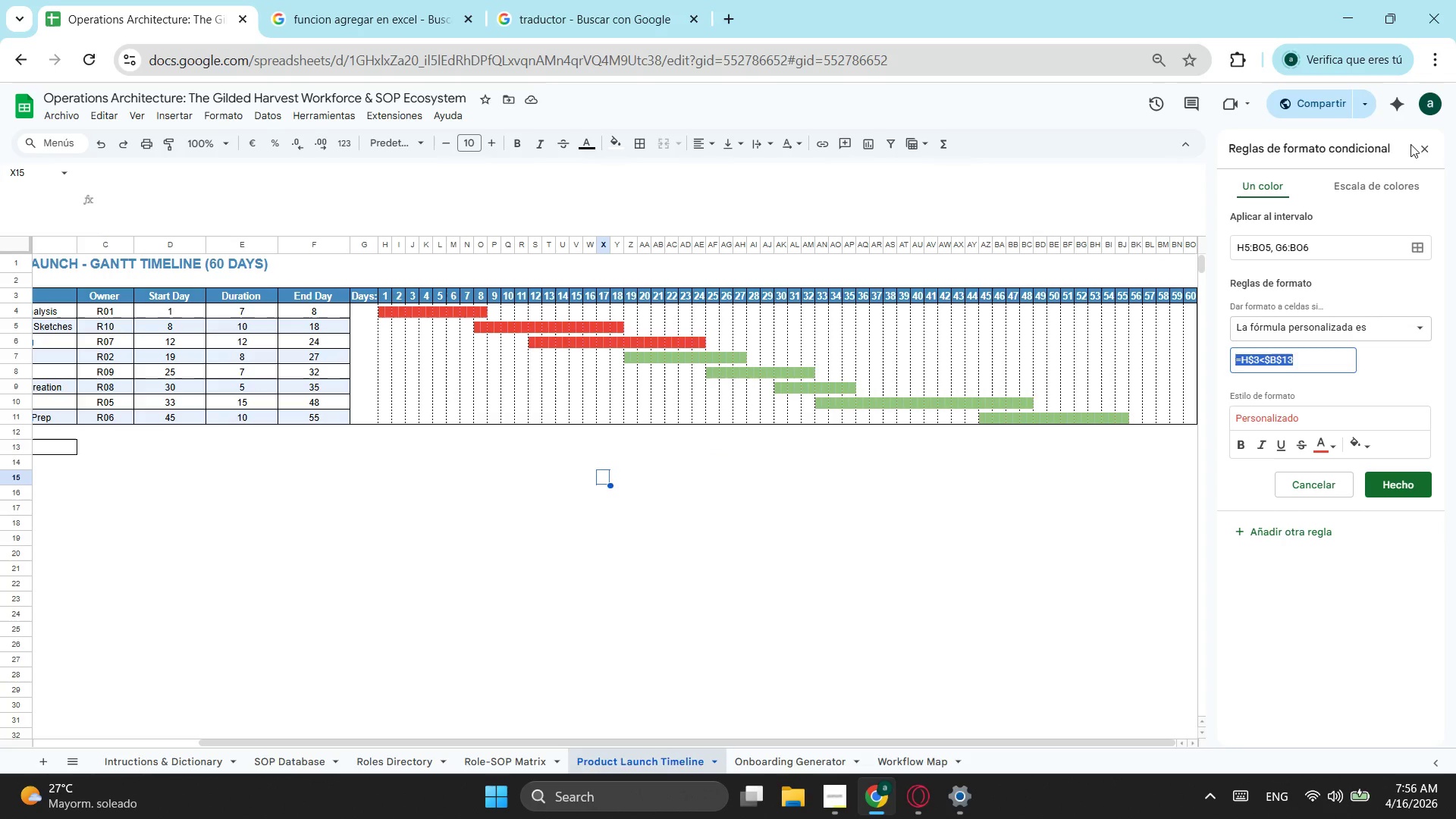 
left_click([1418, 145])
 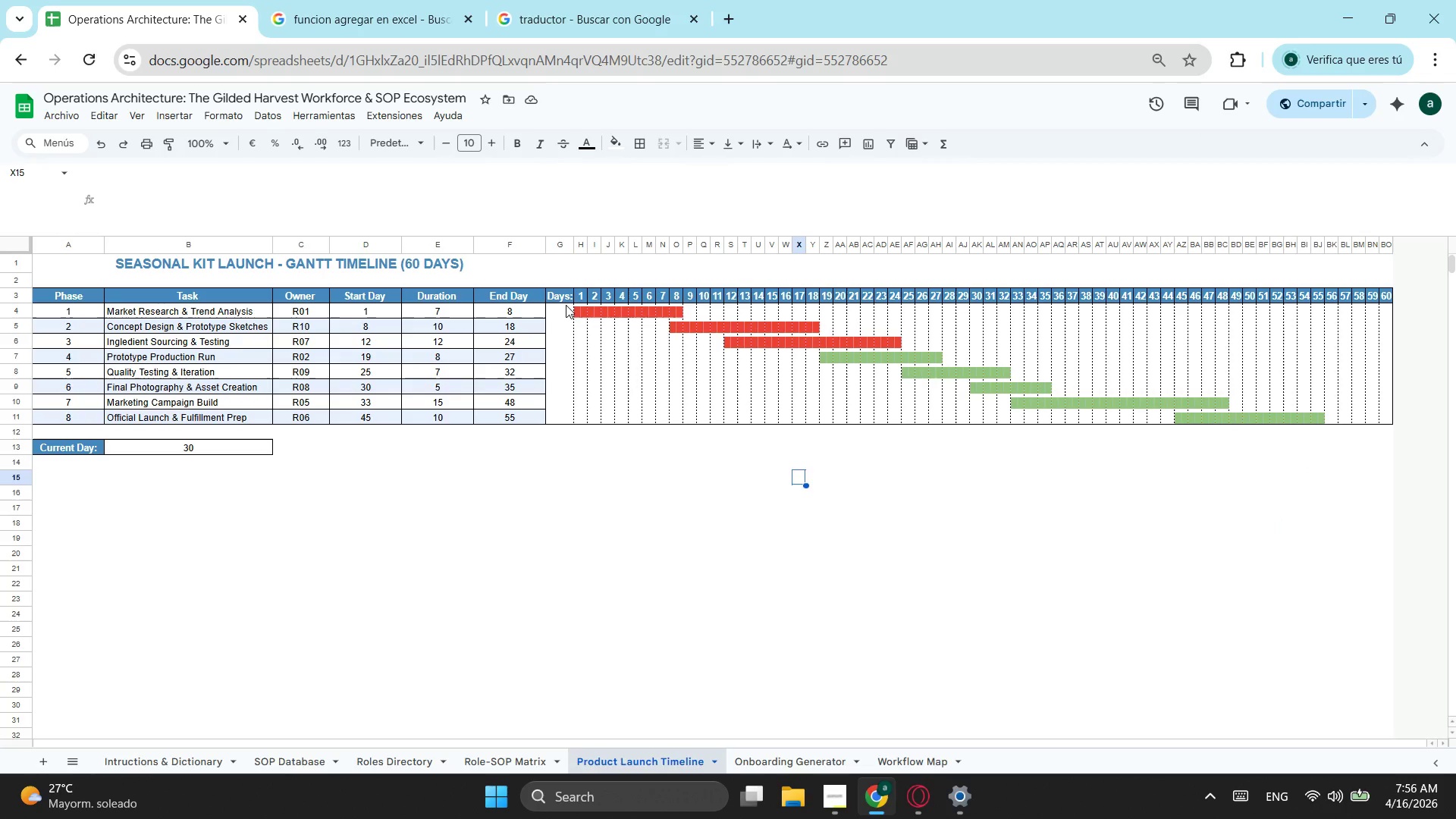 
left_click_drag(start_coordinate=[586, 307], to_coordinate=[1382, 417])
 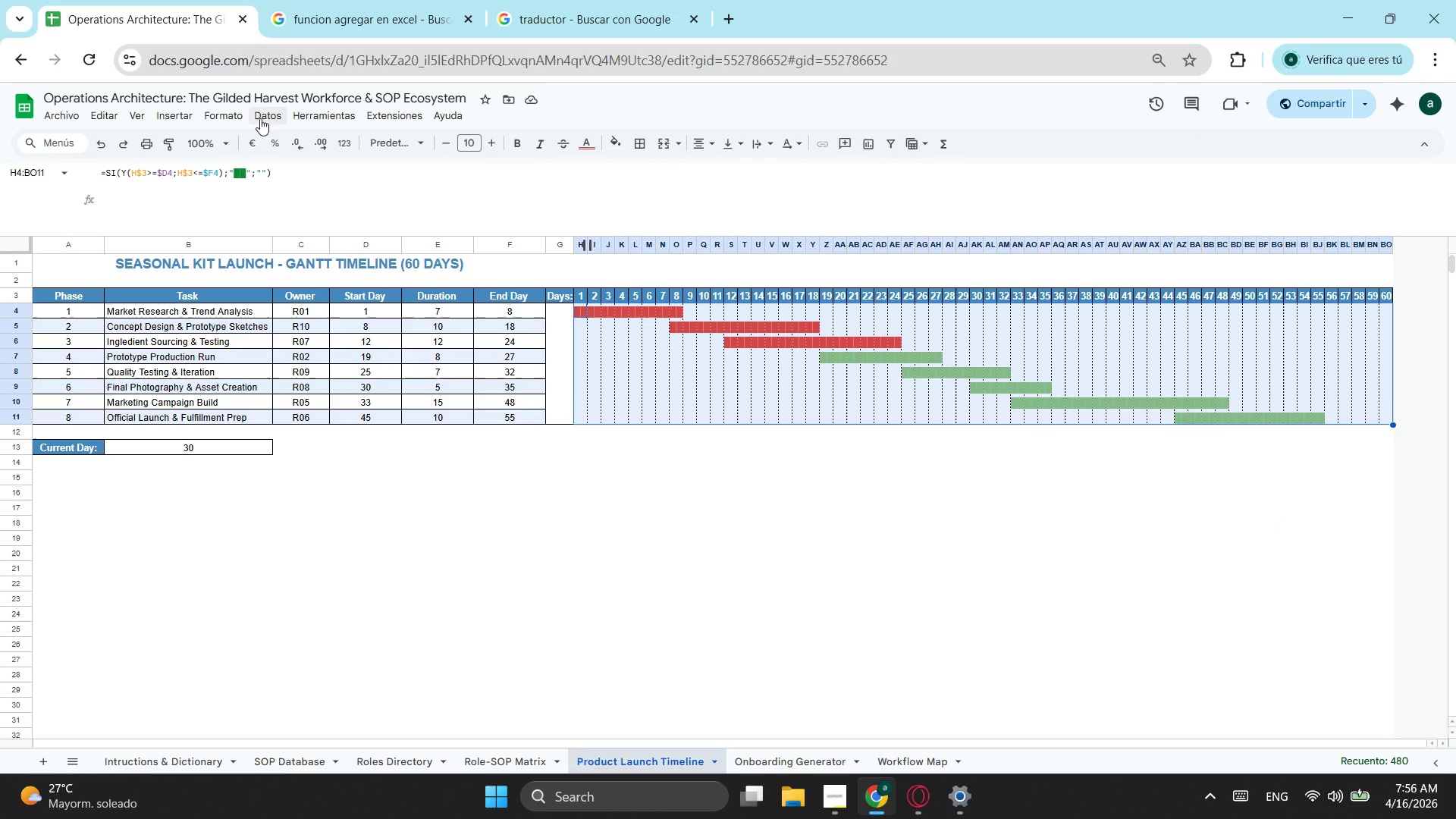 
left_click([229, 115])
 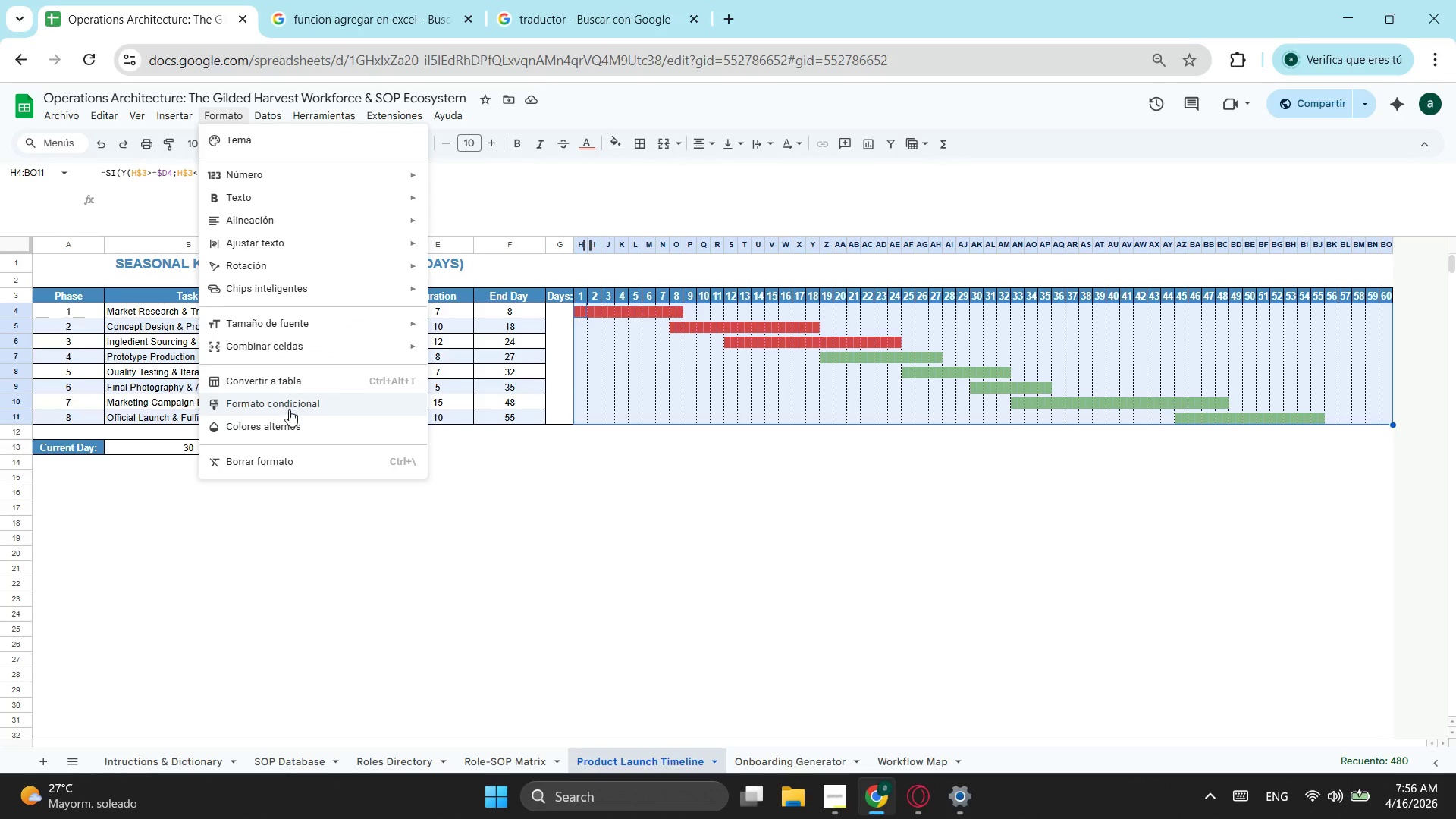 
left_click([289, 410])
 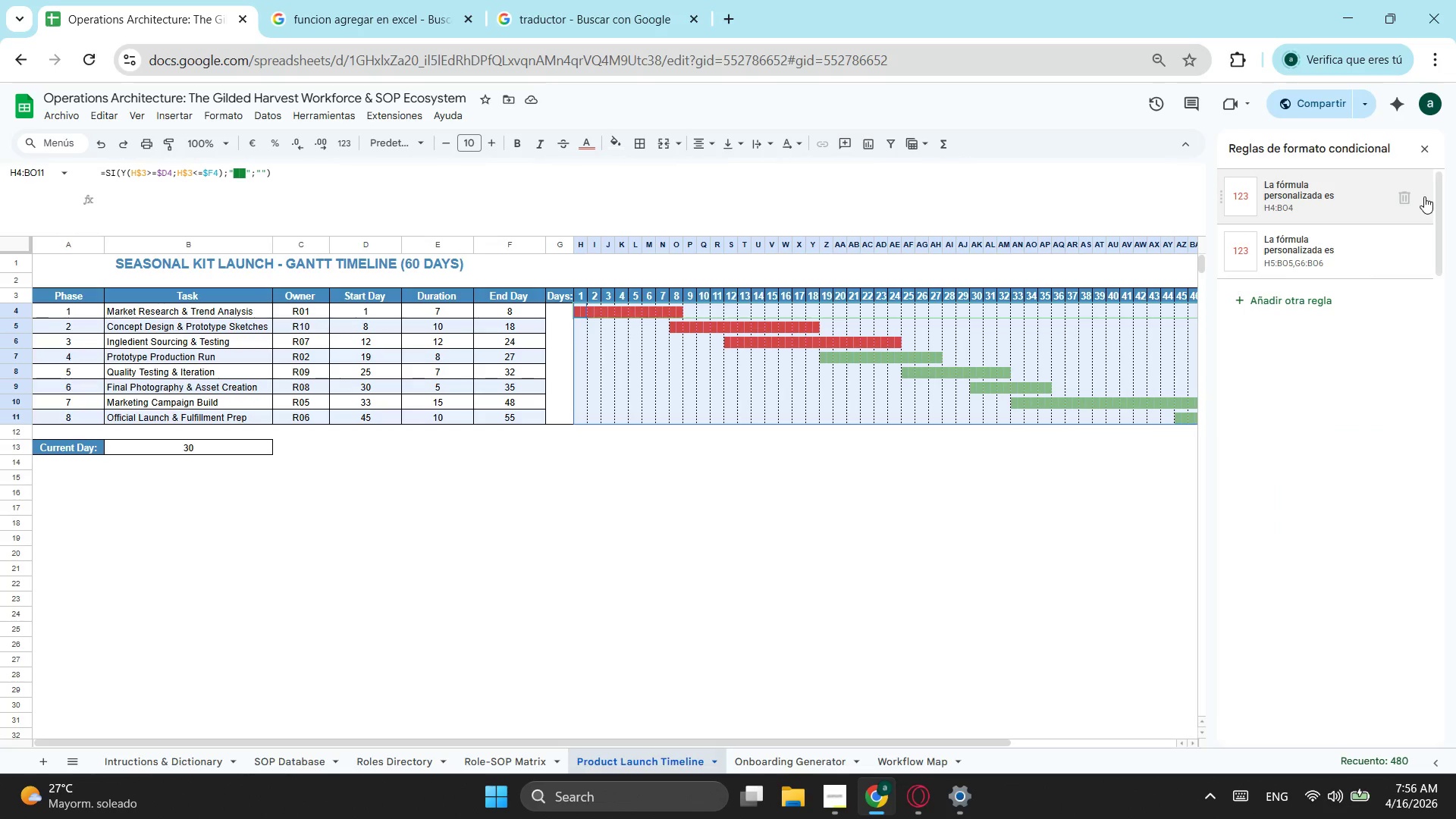 
left_click([1409, 196])
 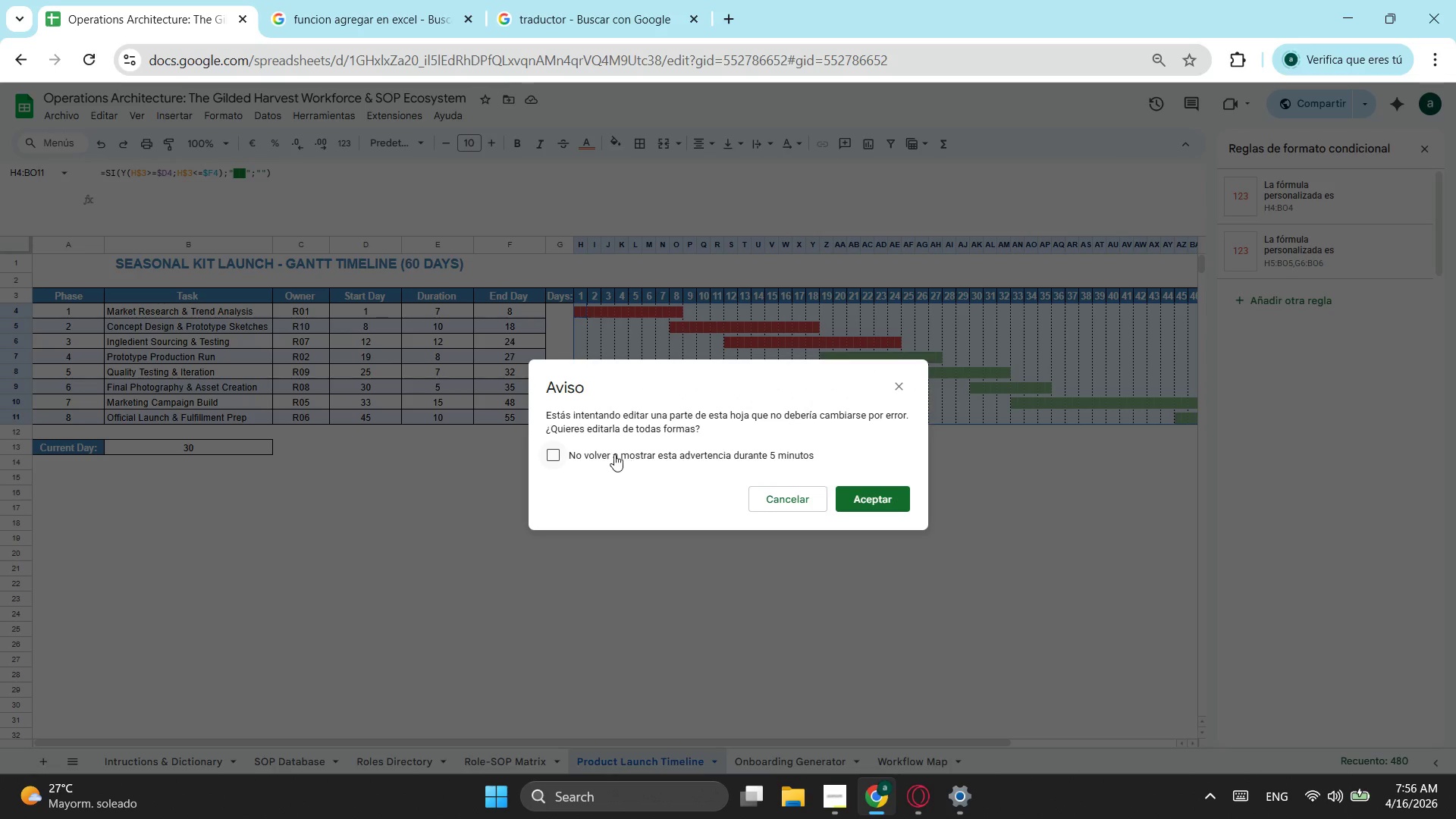 
left_click([550, 454])
 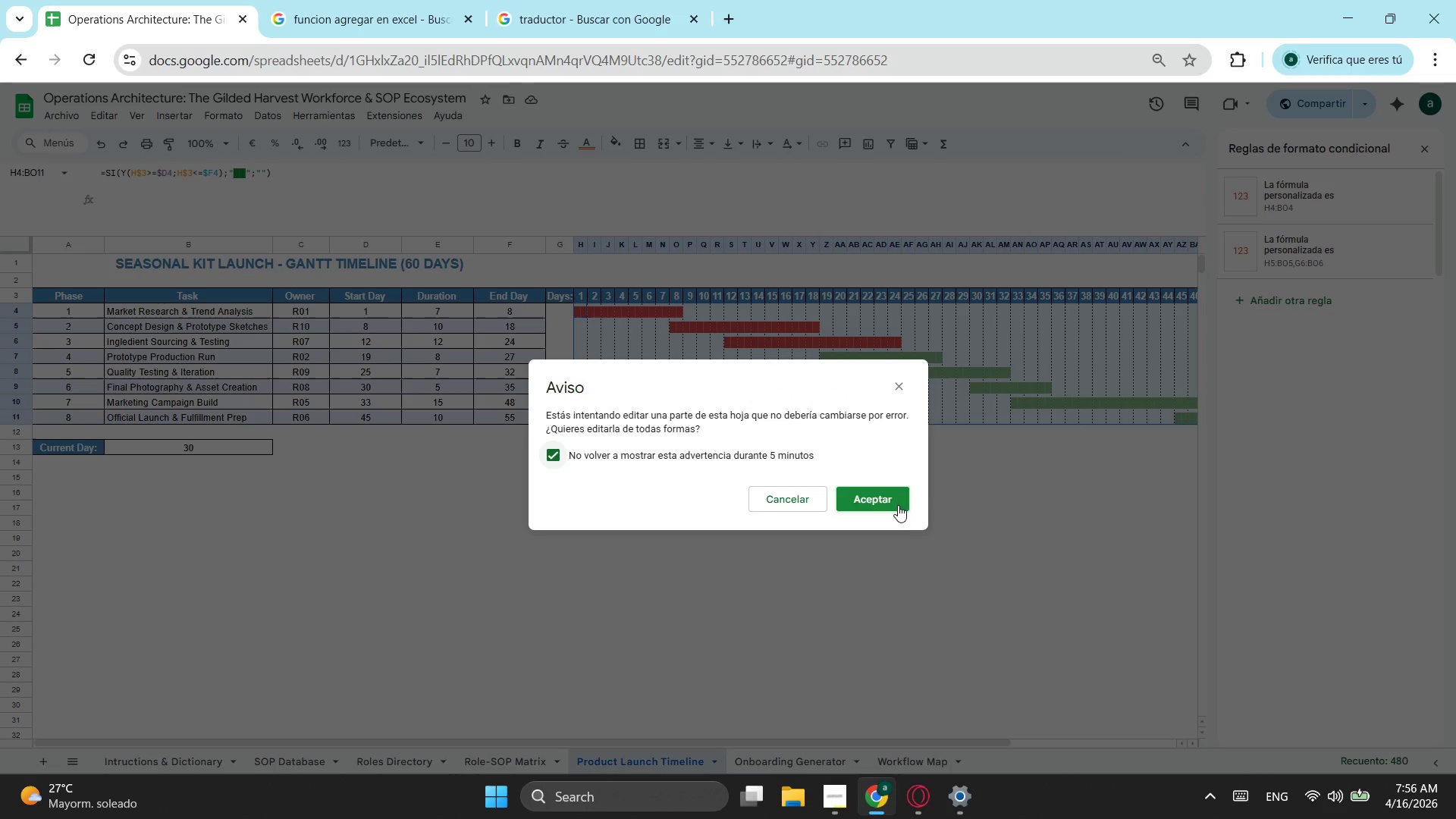 
left_click([897, 504])
 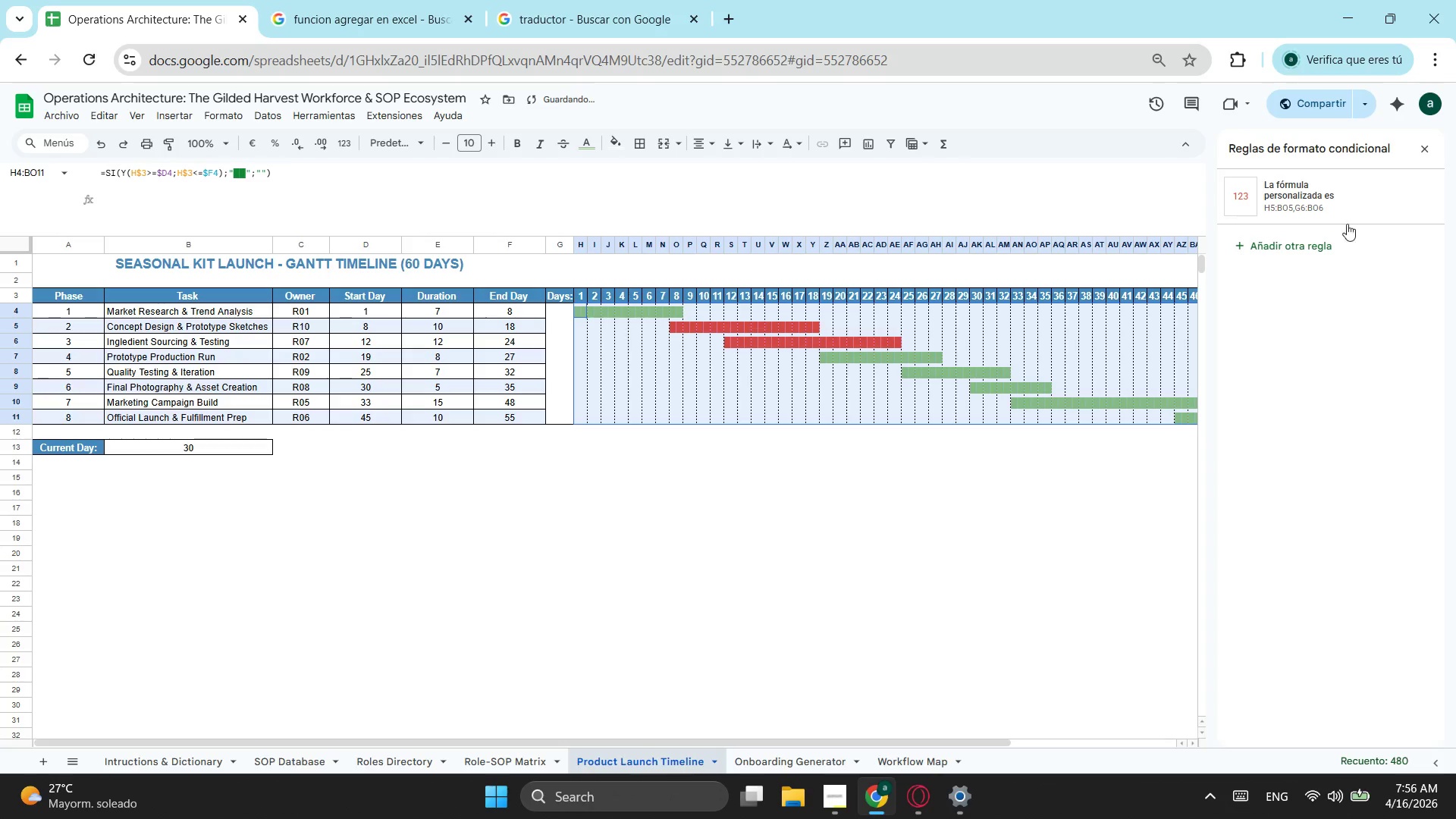 
left_click([1339, 195])
 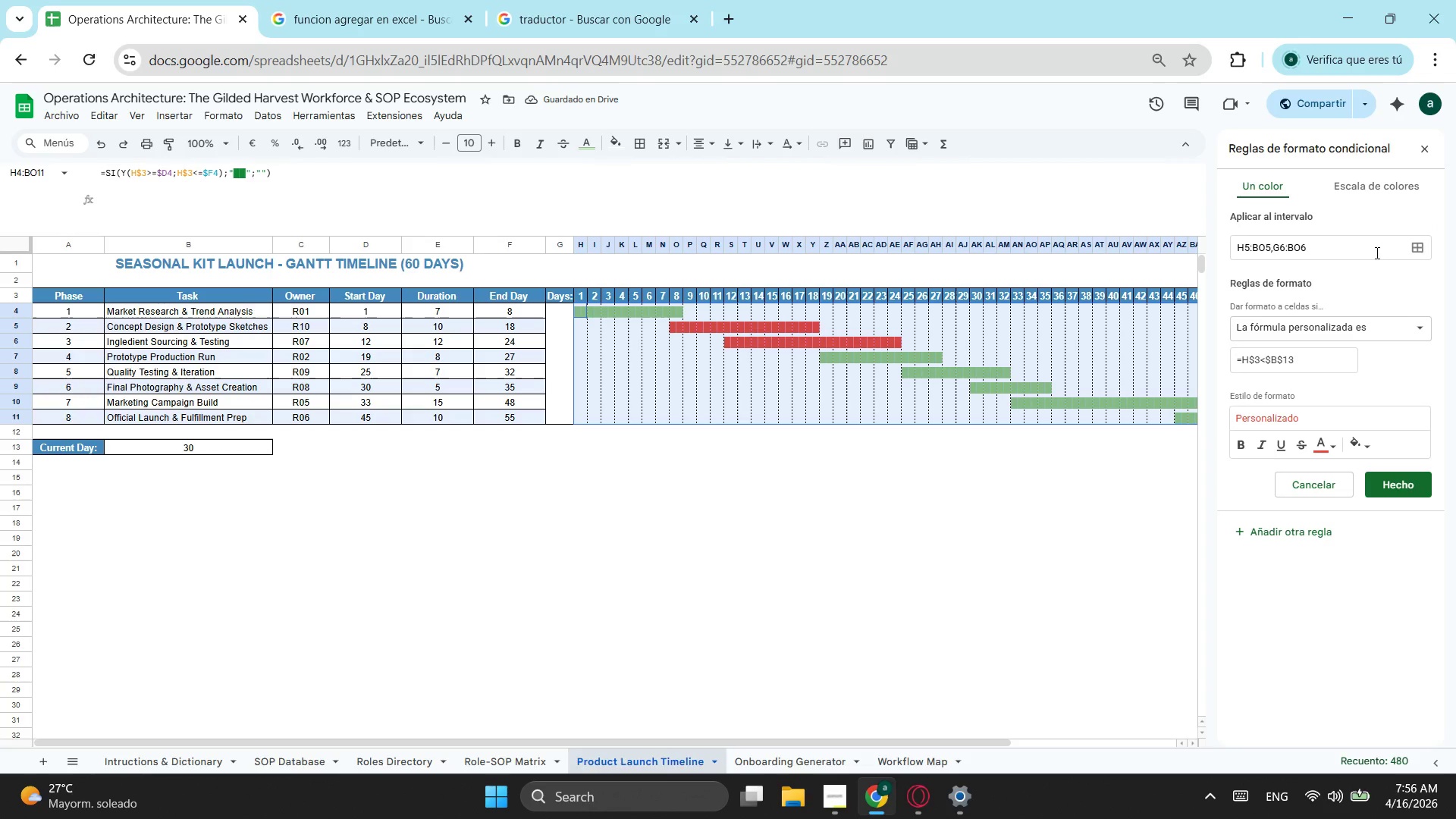 
left_click([1413, 250])
 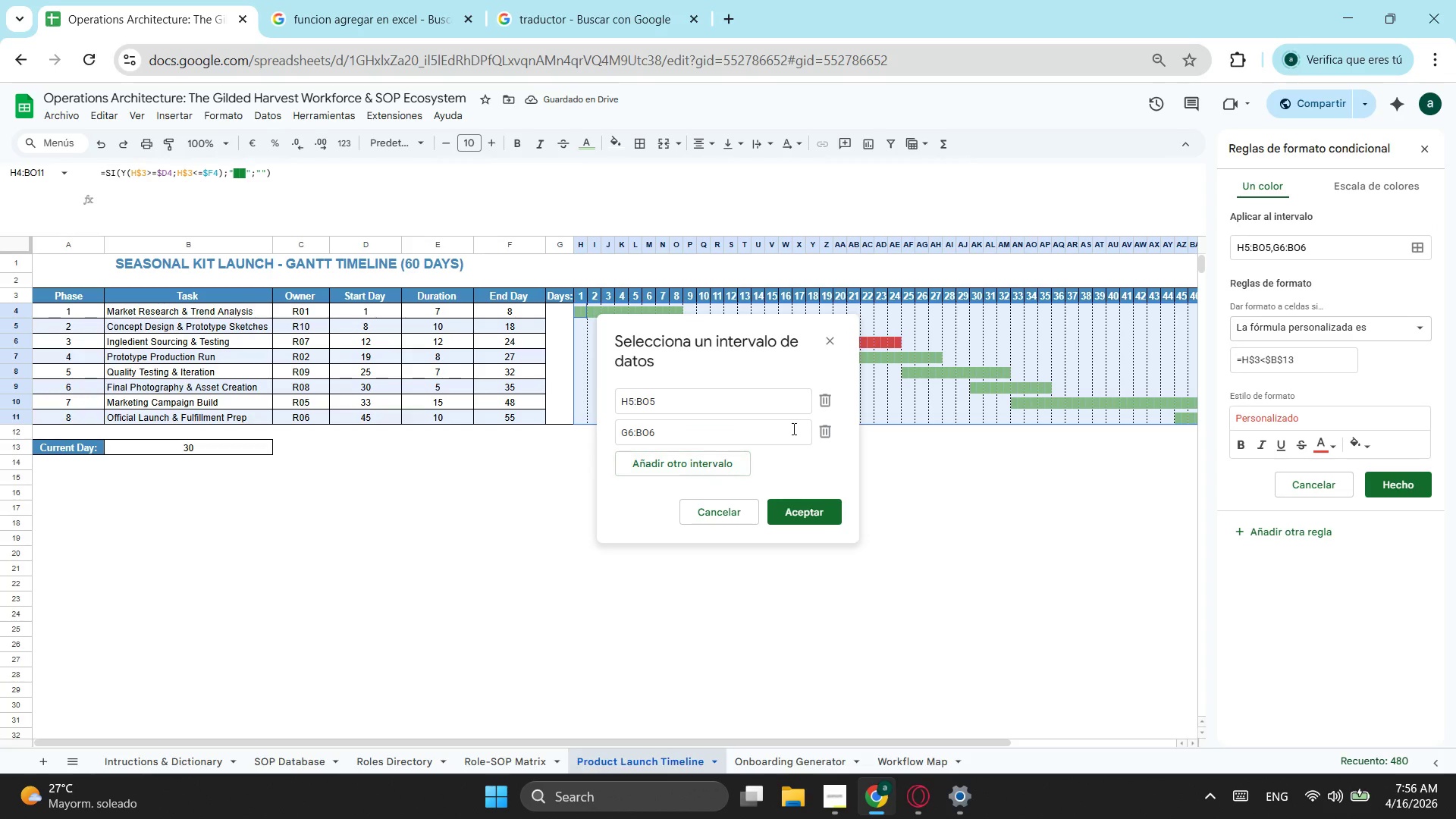 
left_click([825, 428])
 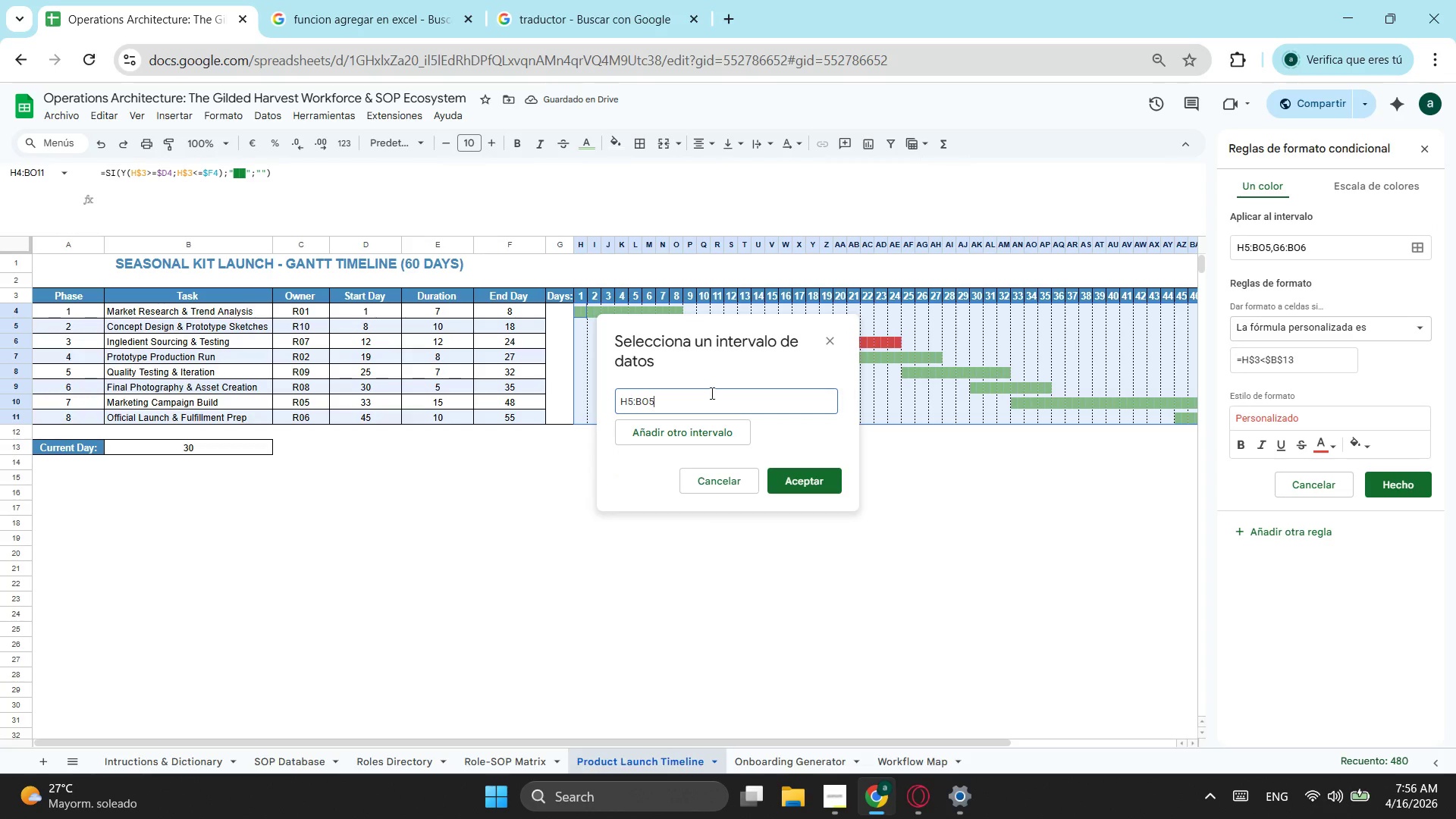 
left_click_drag(start_coordinate=[711, 393], to_coordinate=[500, 406])
 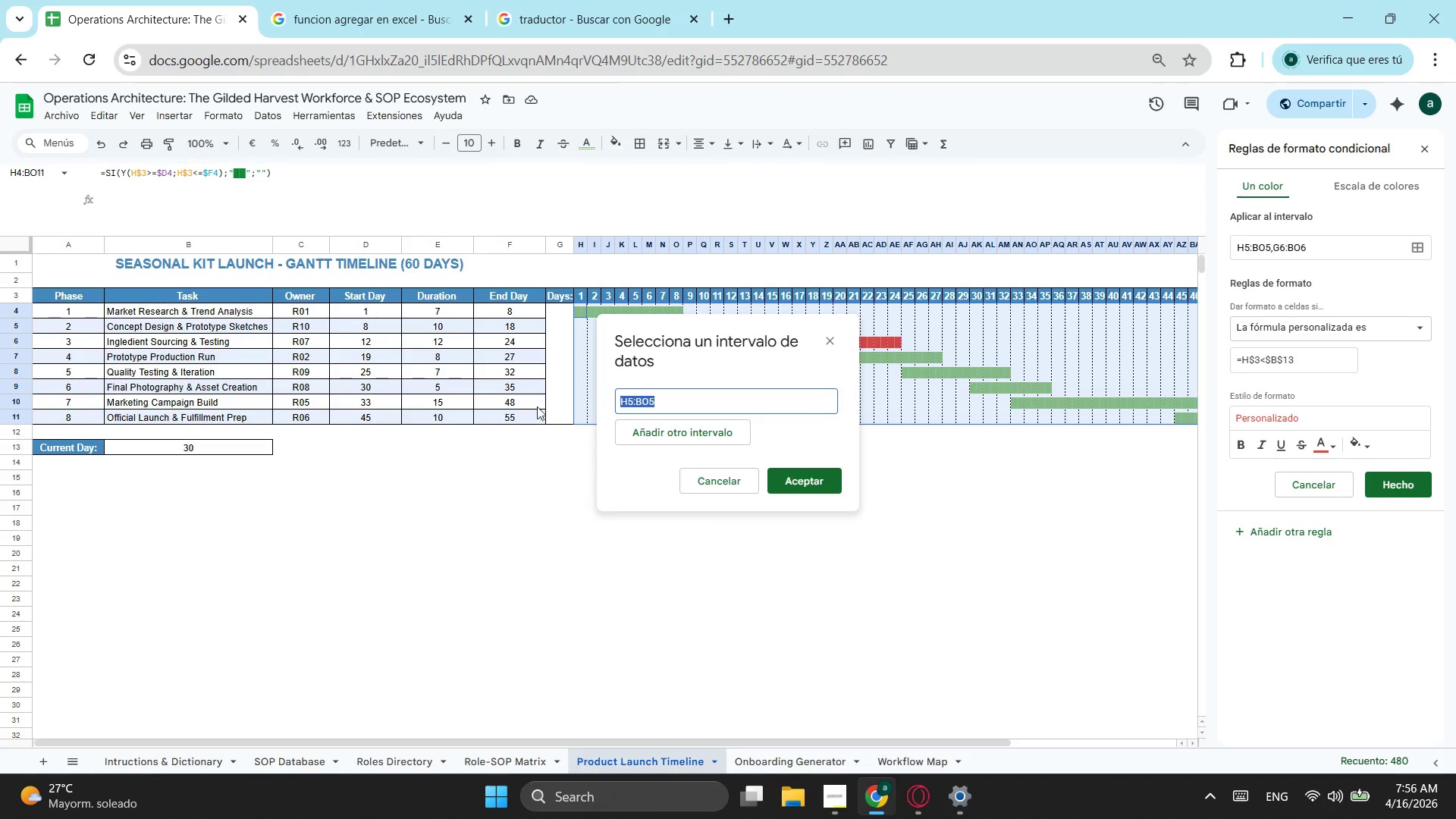 
key(Control+ControlLeft)
 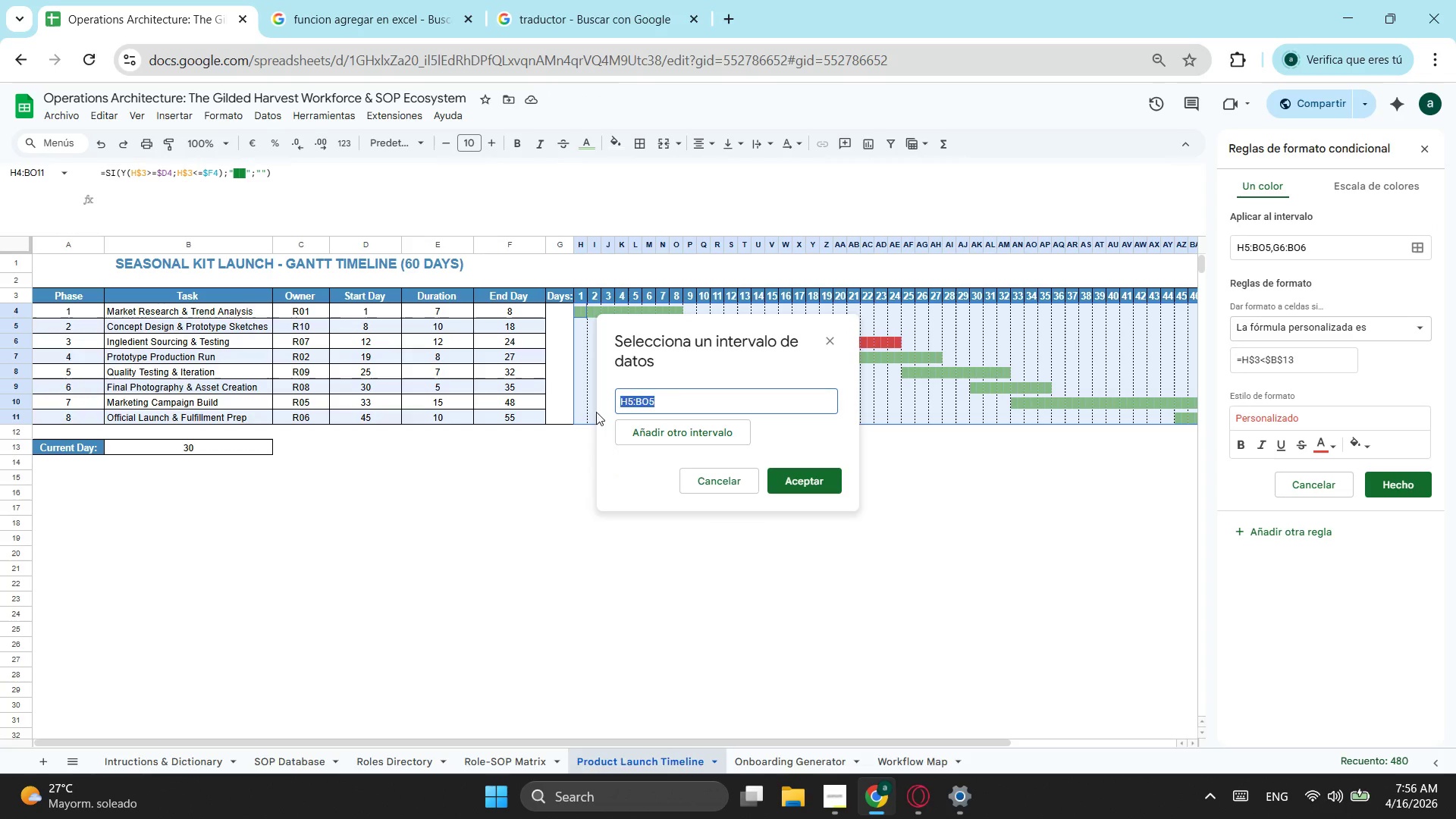 
key(Control+V)
 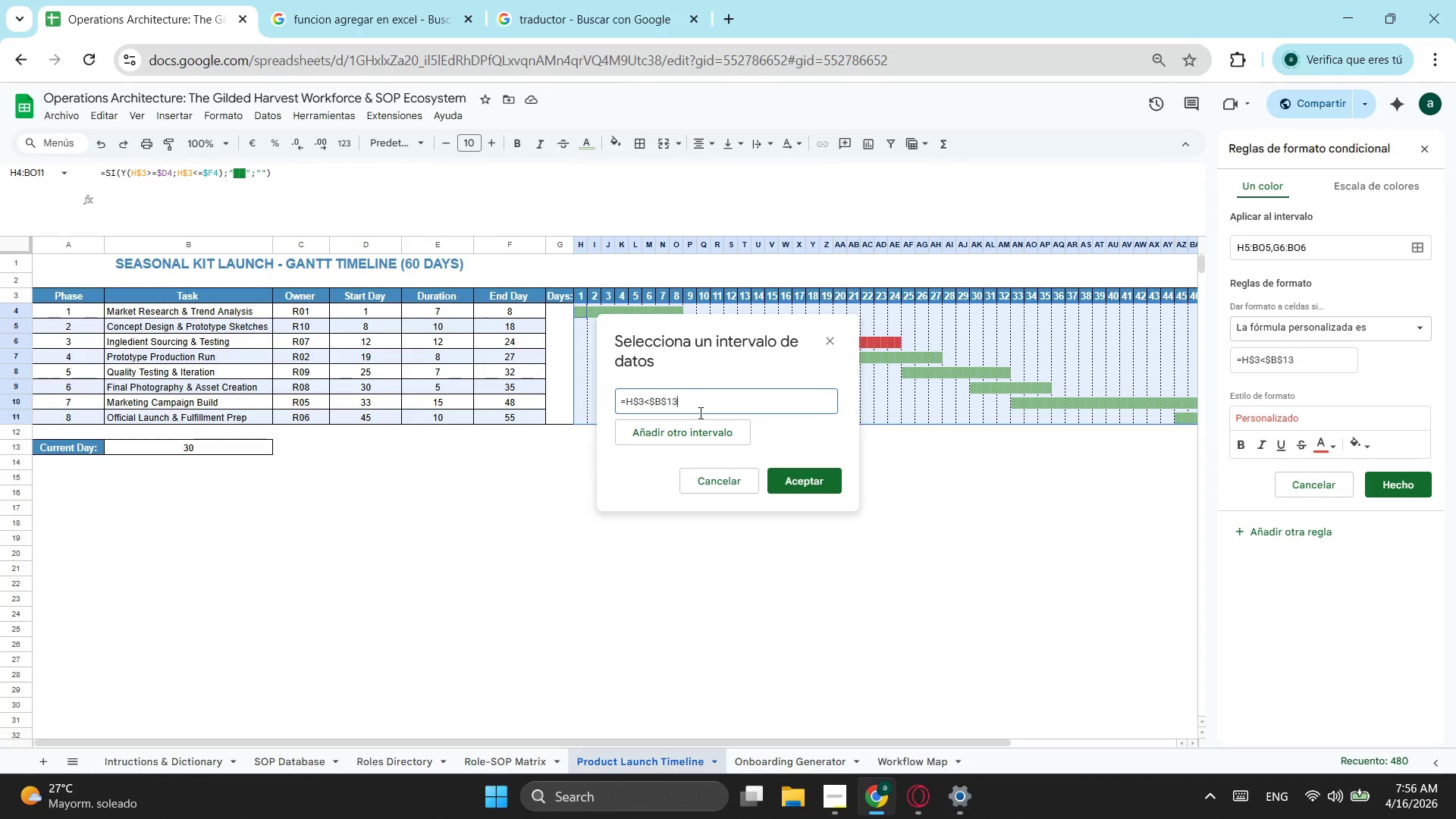 
left_click_drag(start_coordinate=[700, 411], to_coordinate=[516, 410])
 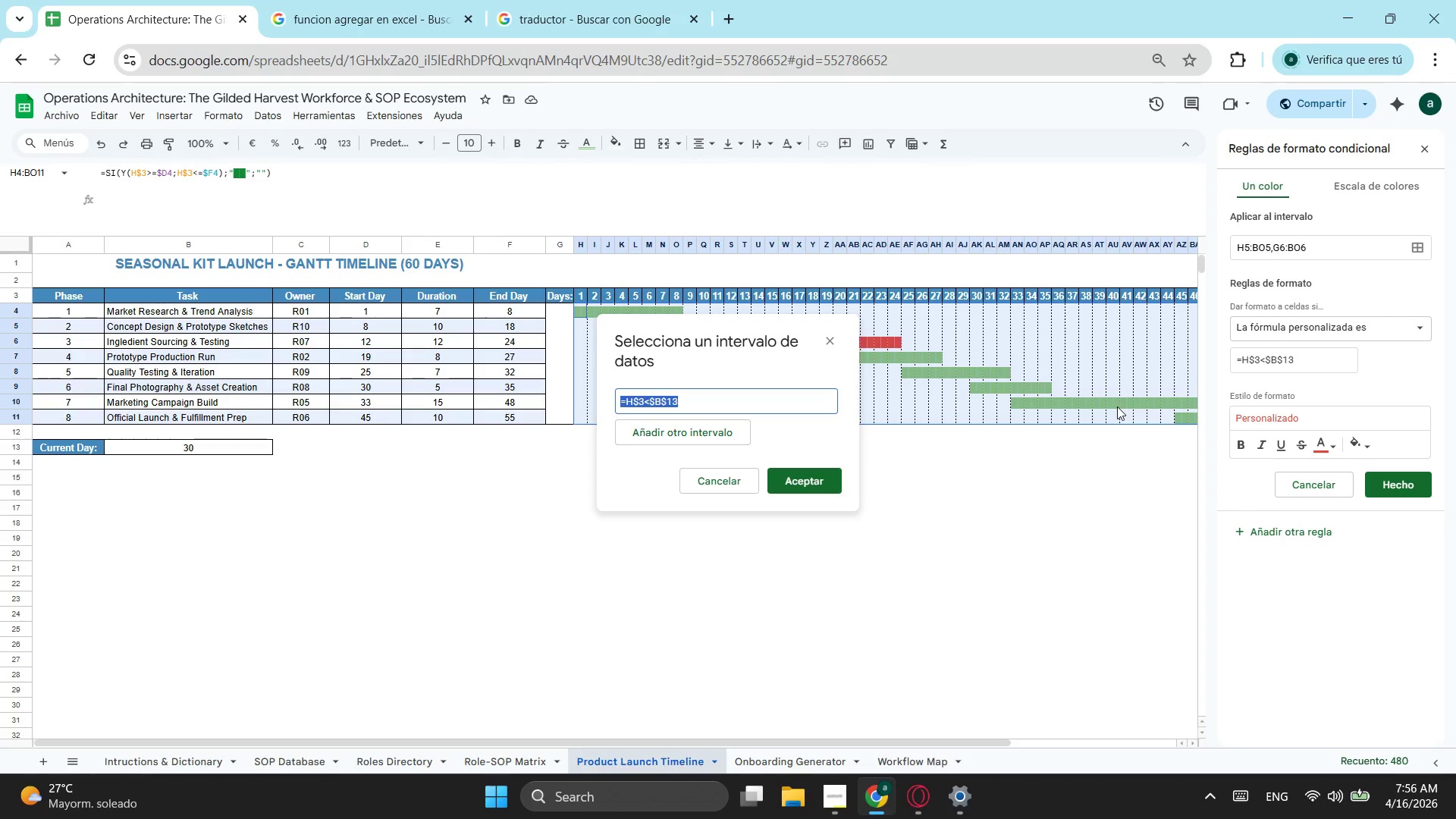 
key(Escape)
 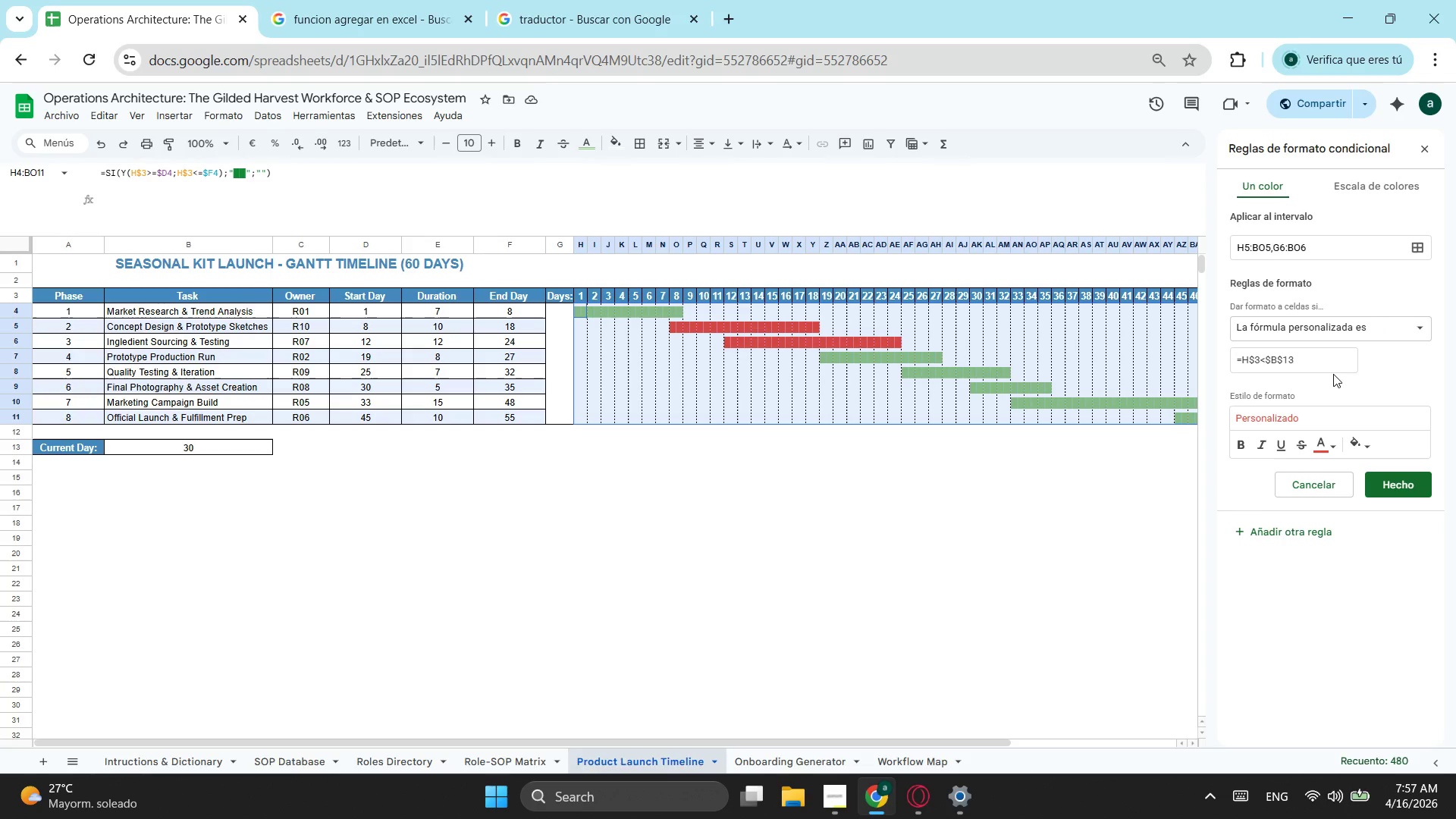 
wait(8.3)
 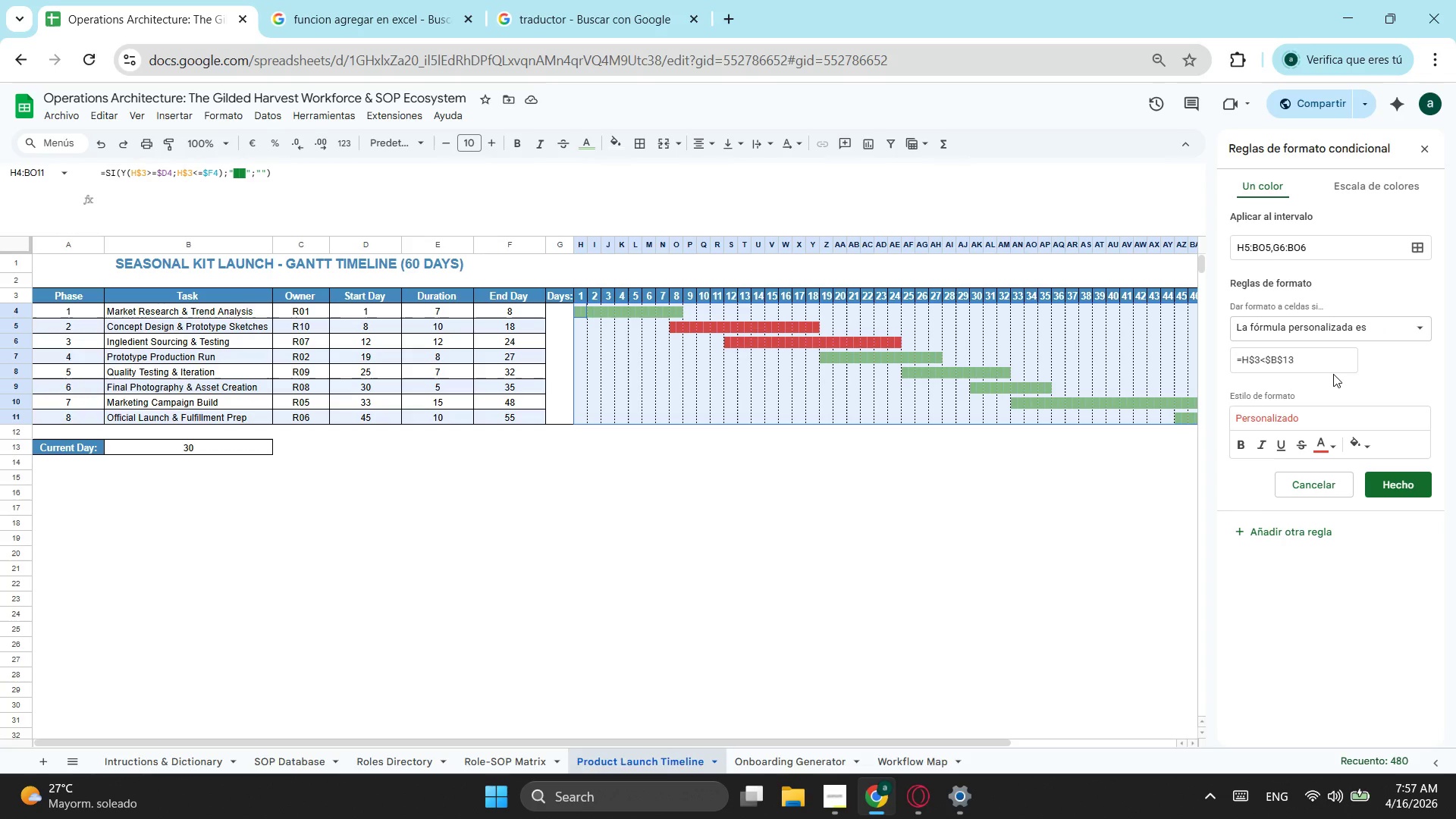 
mouse_move([1338, 444])
 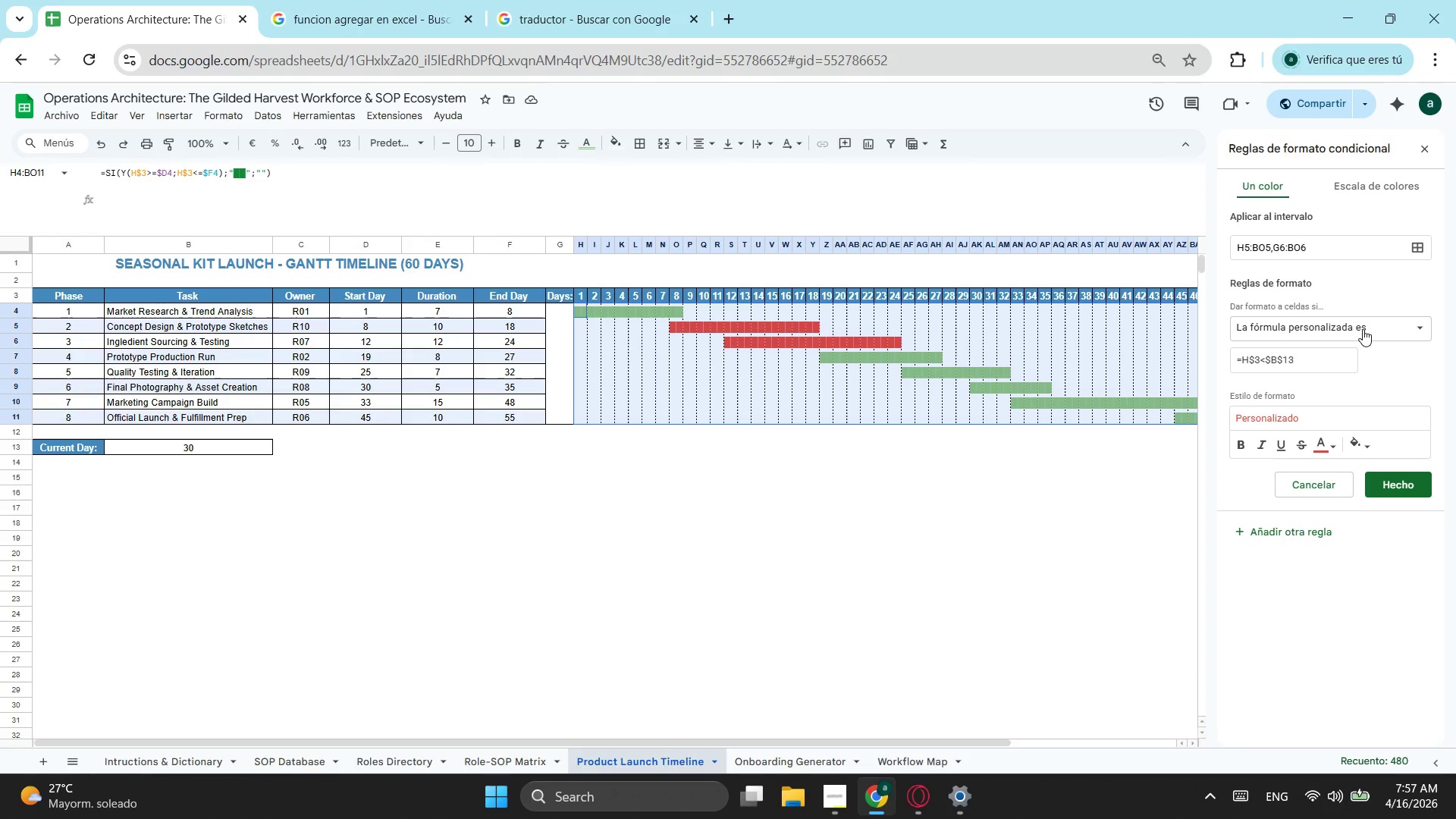 
left_click([1363, 329])
 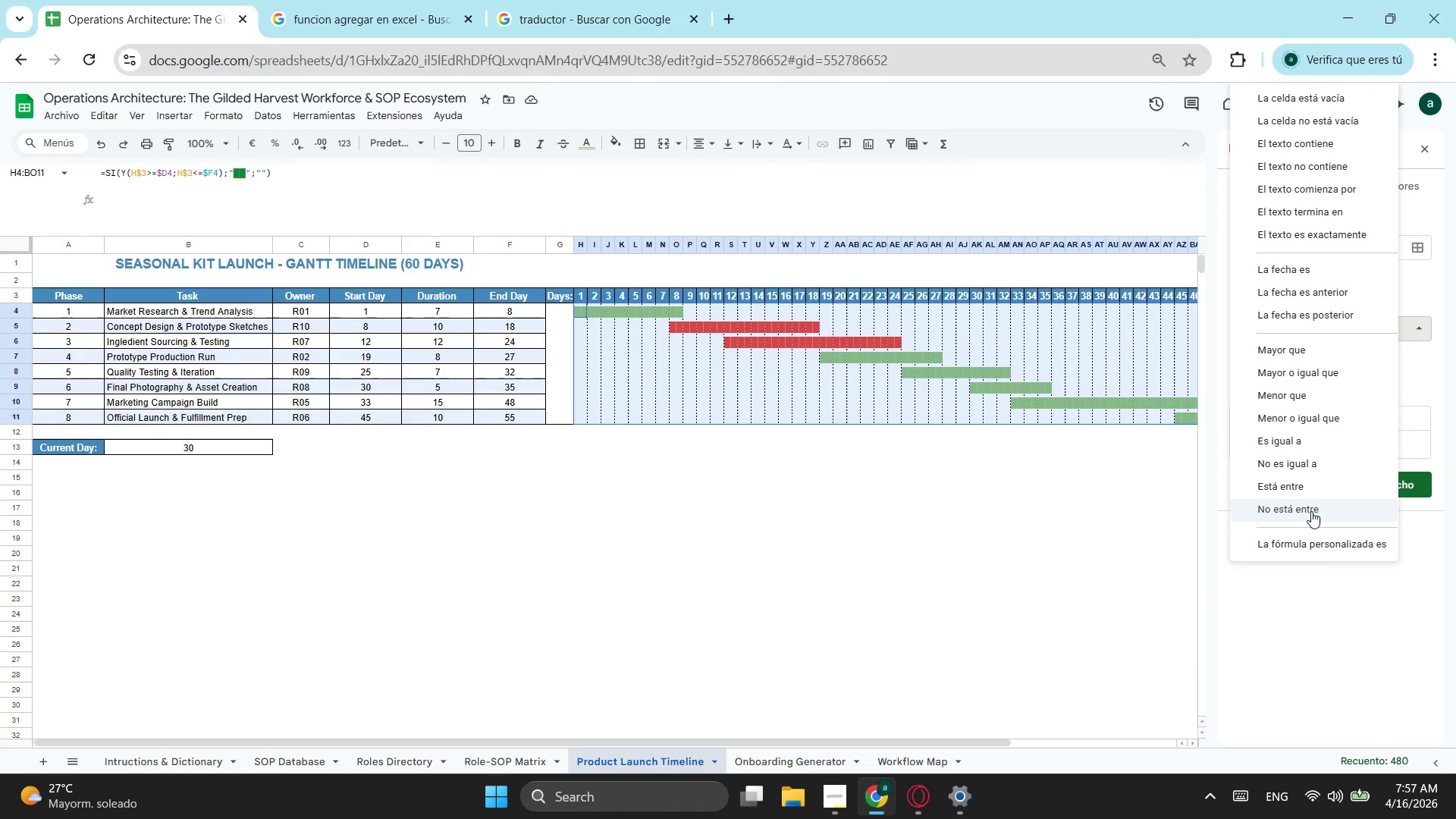 
left_click([1319, 553])
 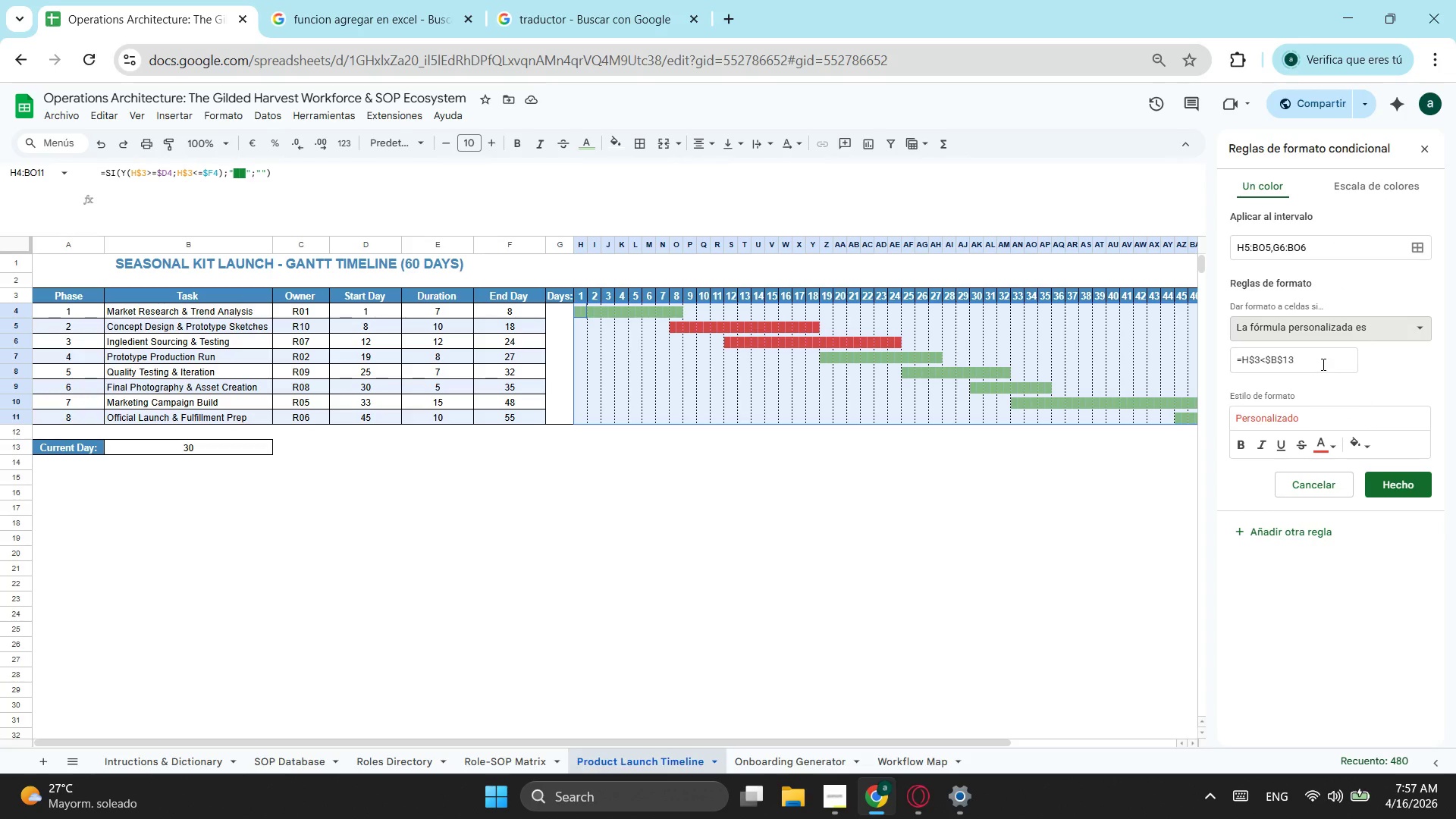 
left_click_drag(start_coordinate=[1322, 364], to_coordinate=[1196, 365])
 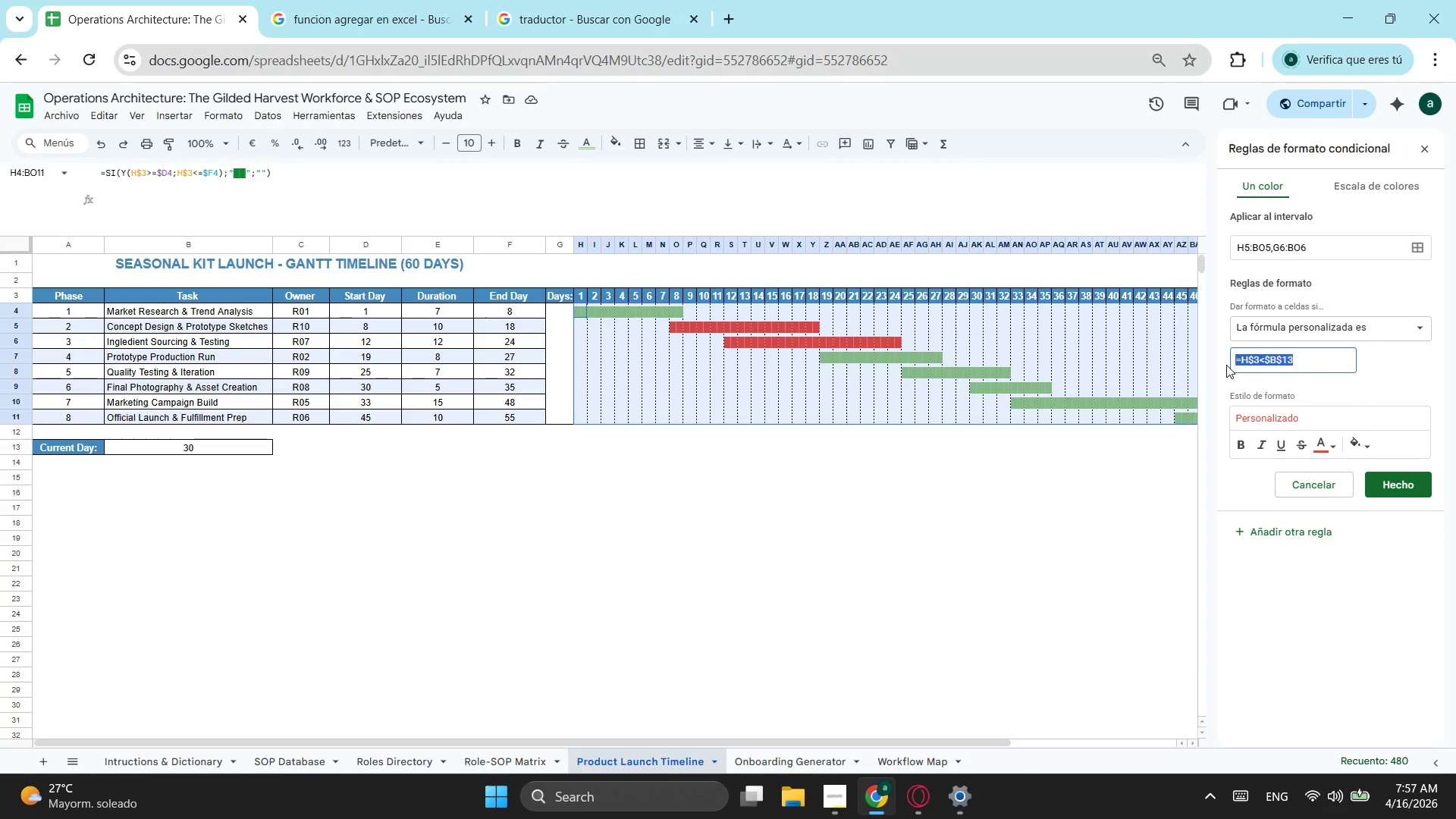 
key(Control+ControlLeft)
 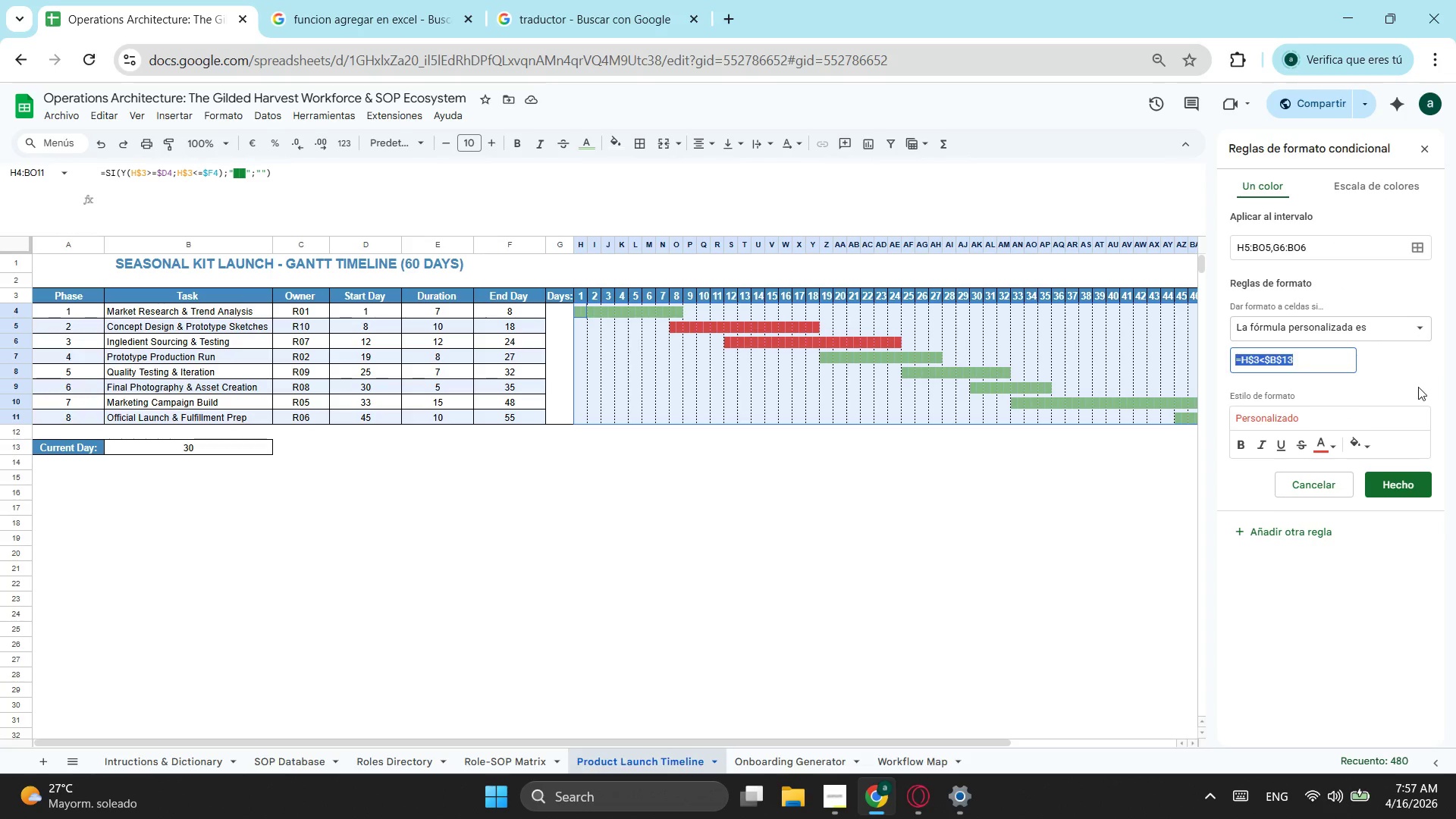 
key(Control+V)
 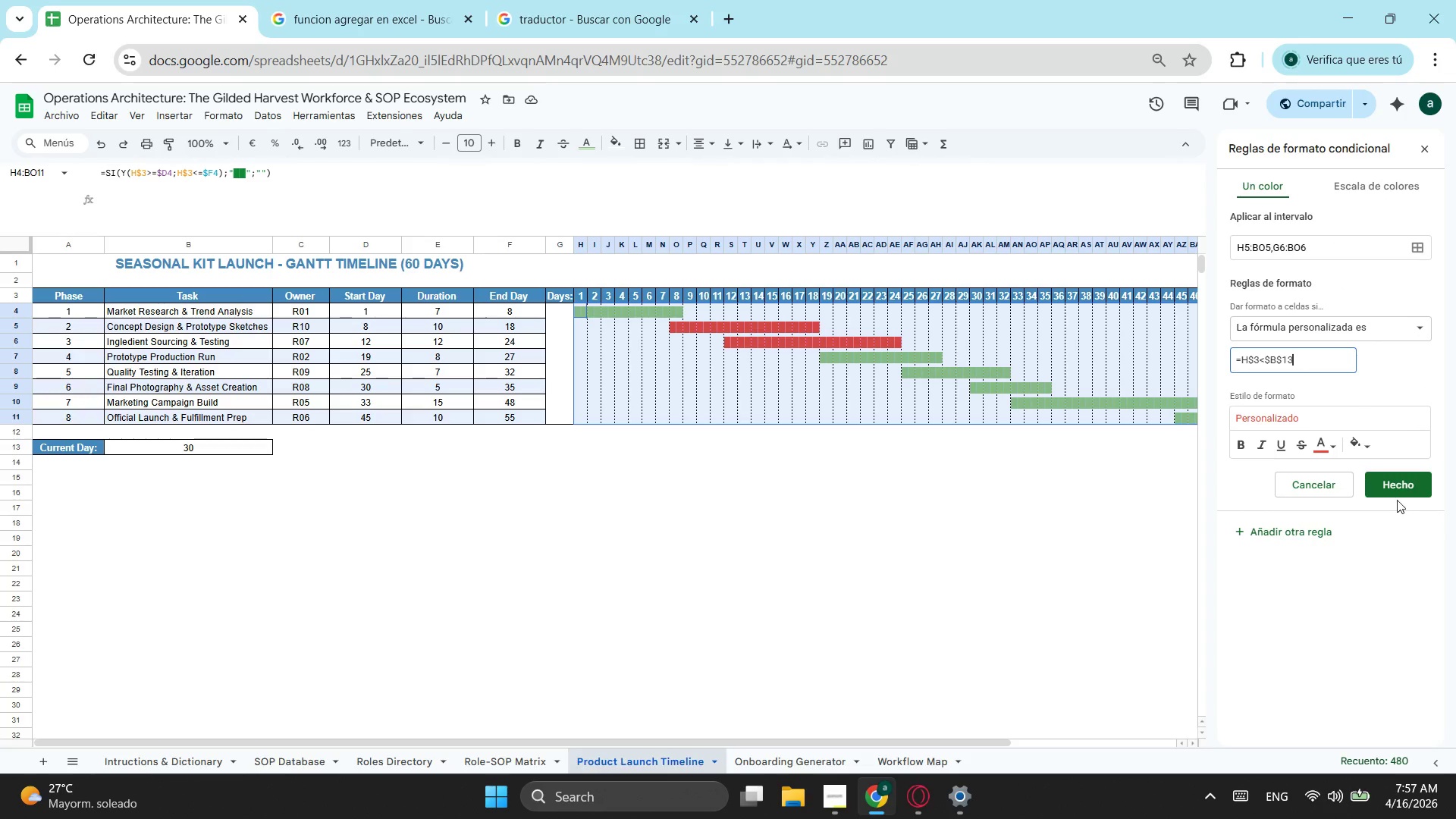 
left_click([1403, 480])
 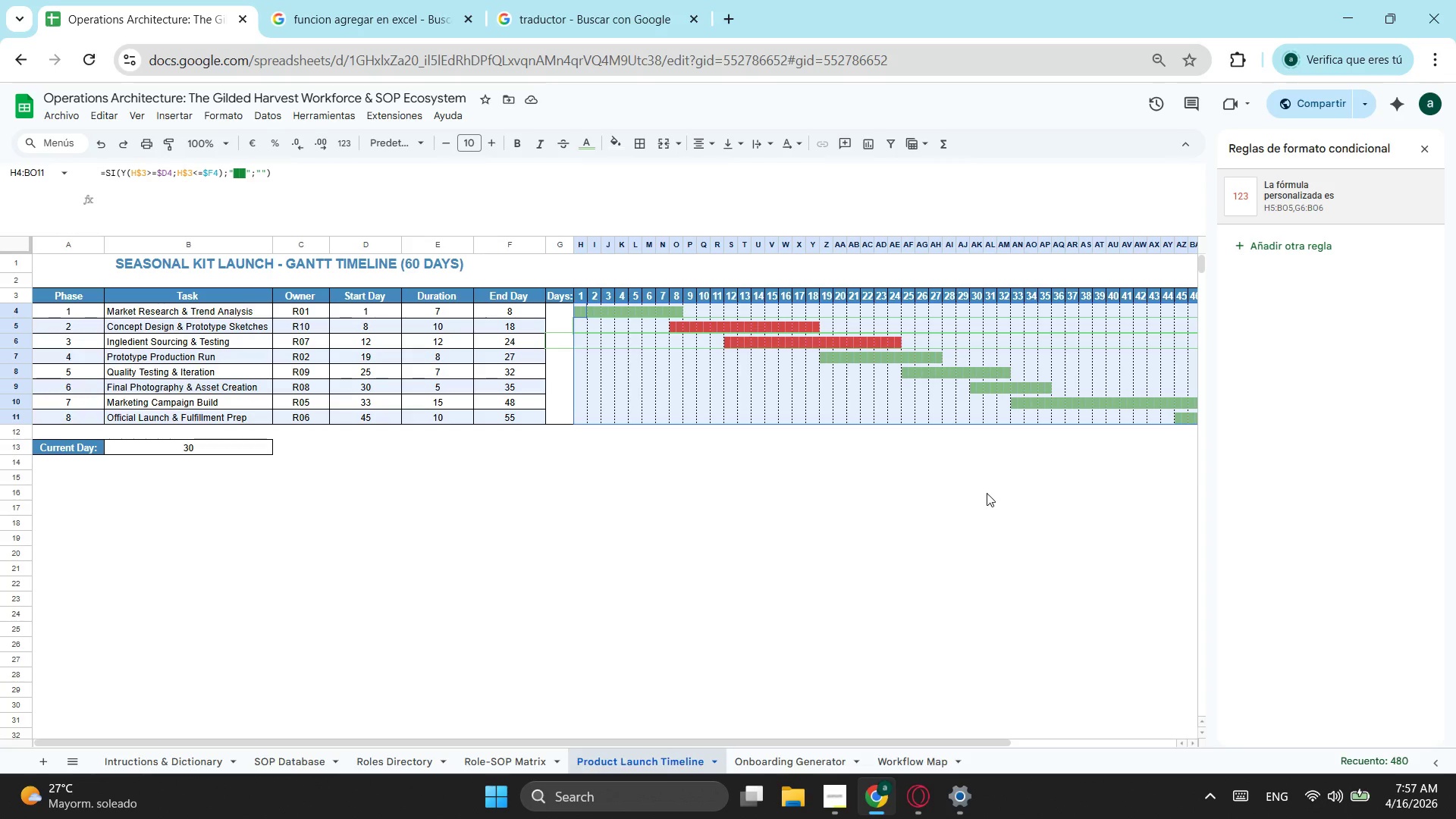 
left_click([981, 497])
 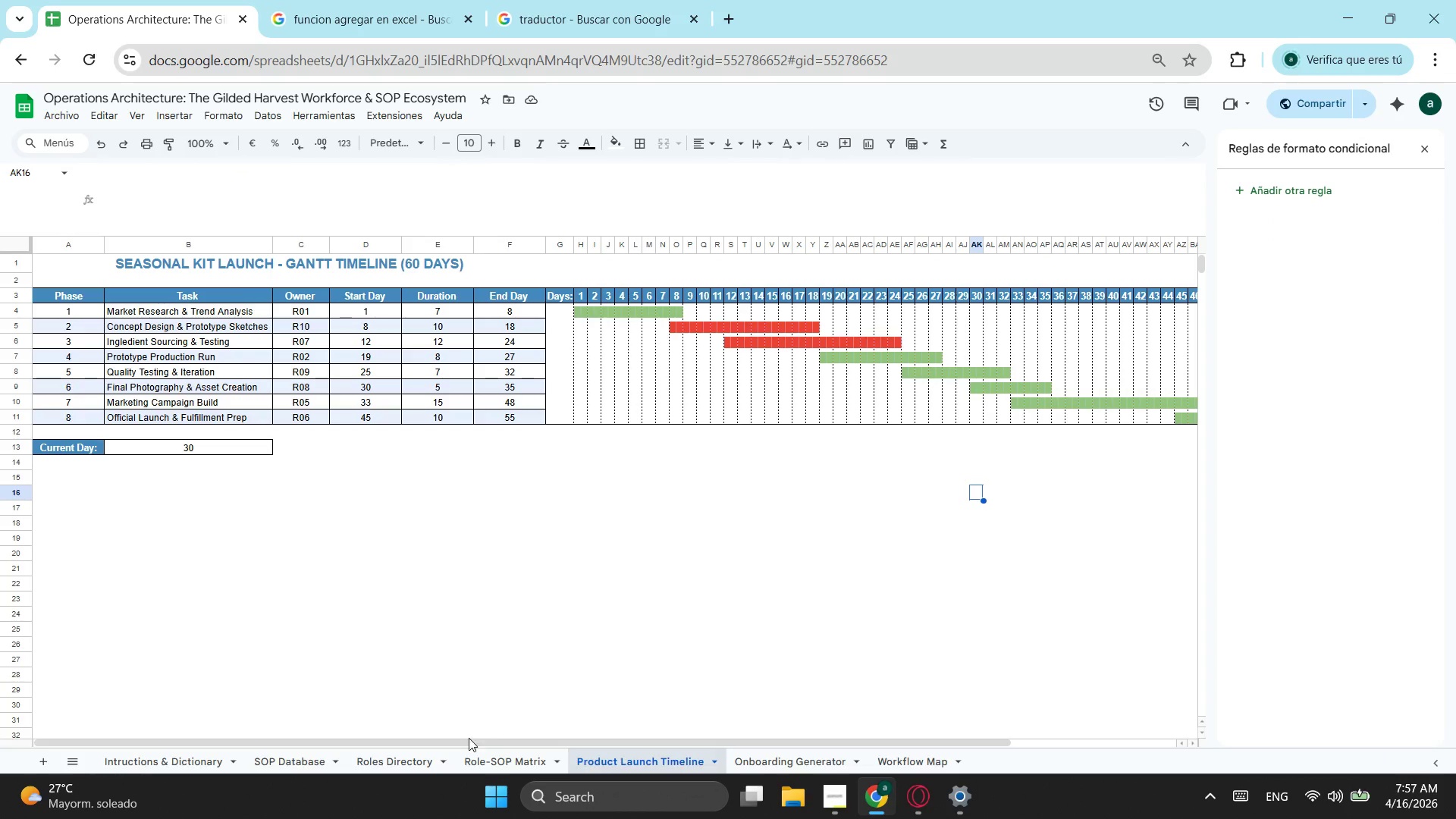 
left_click_drag(start_coordinate=[466, 740], to_coordinate=[672, 716])
 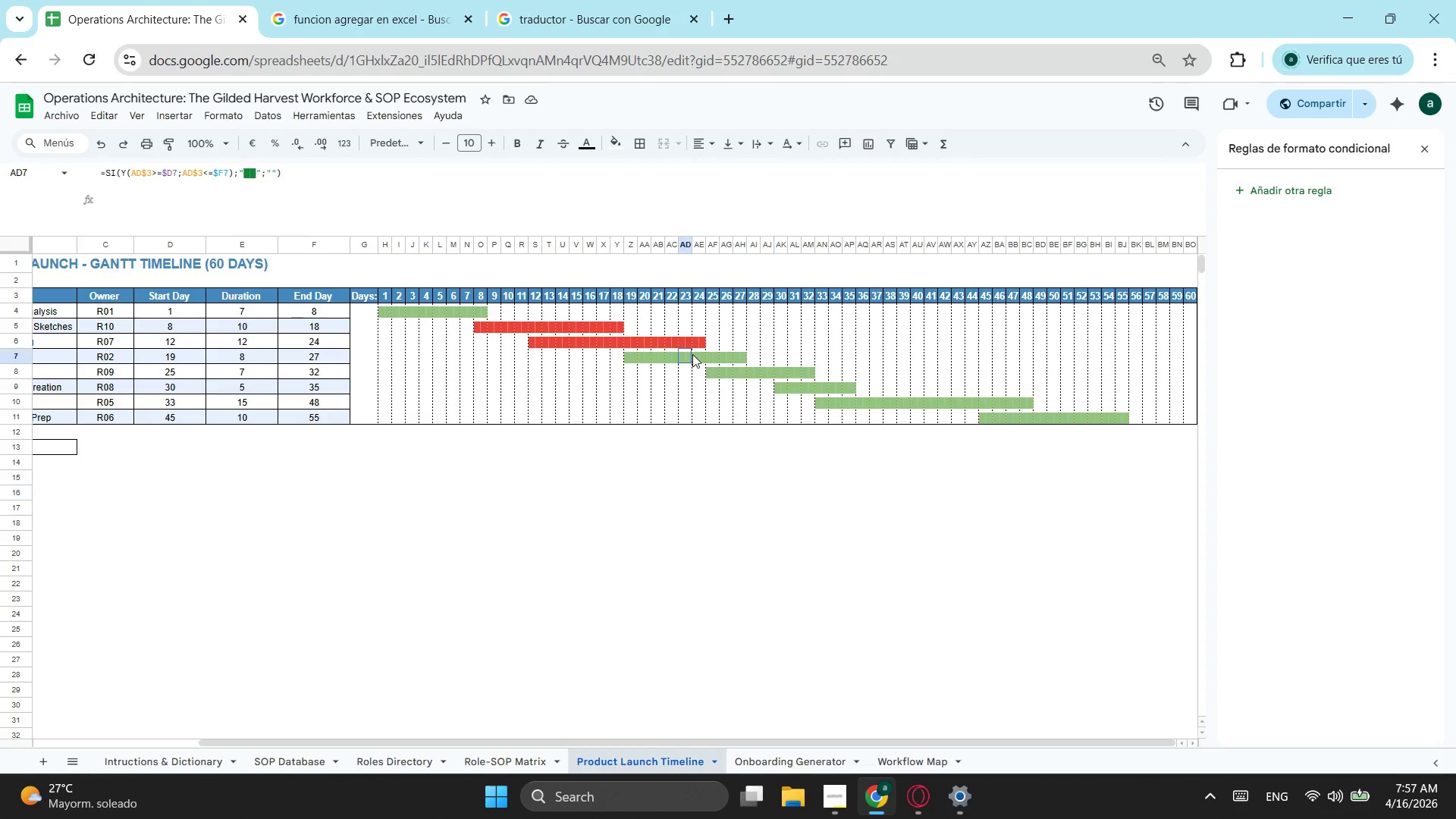 
double_click([682, 346])
 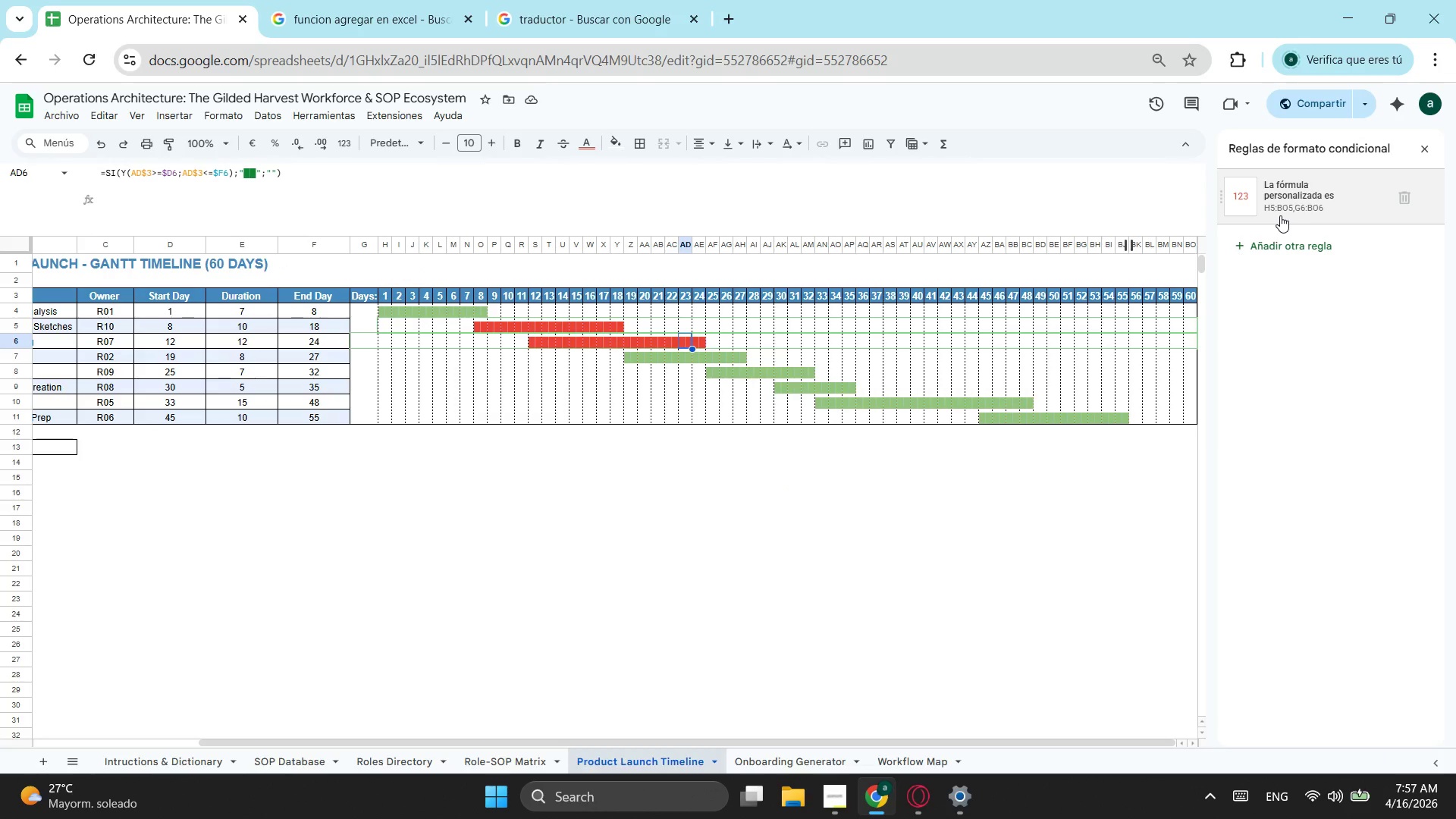 
left_click([1316, 206])
 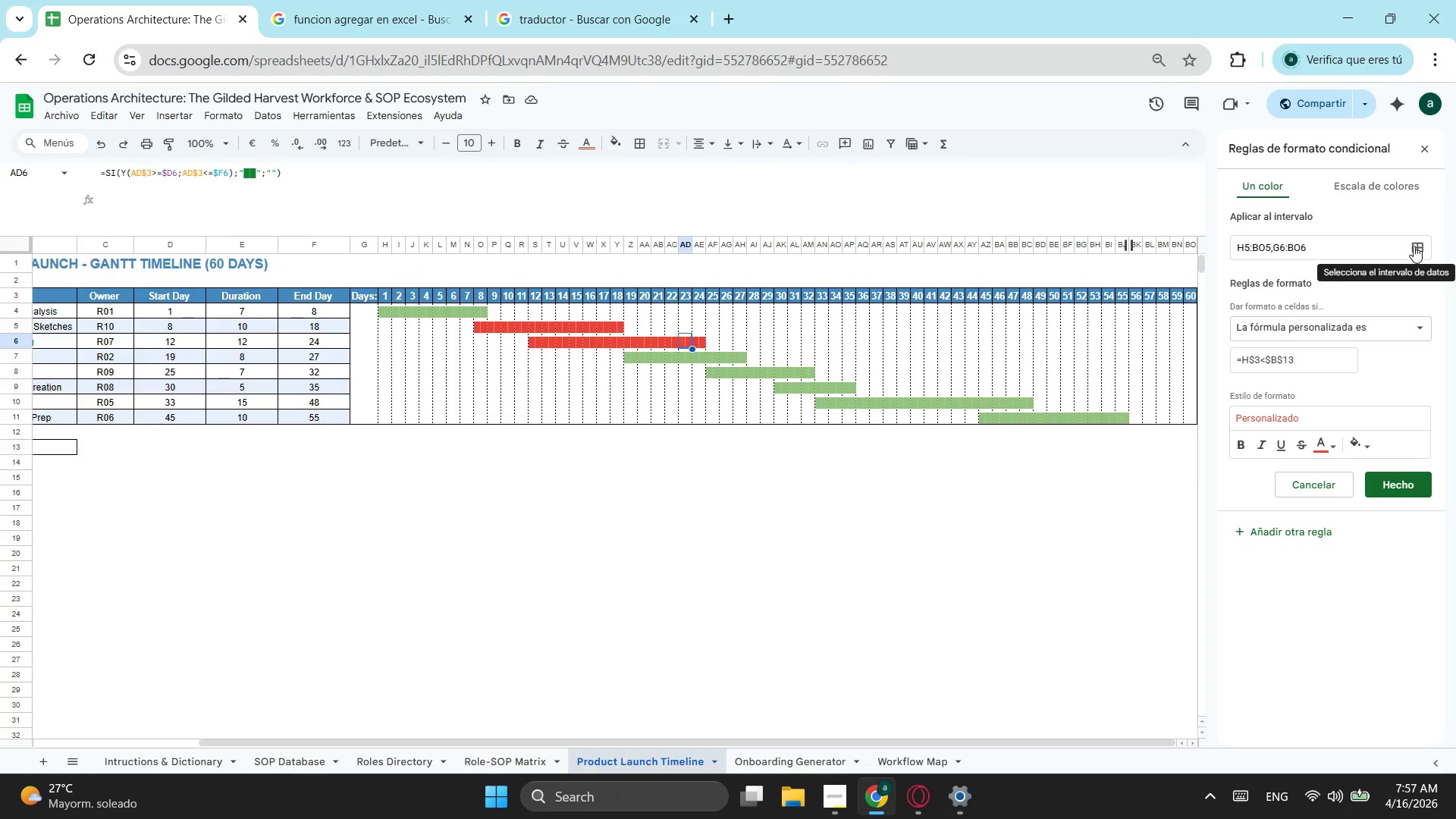 
left_click([1414, 246])
 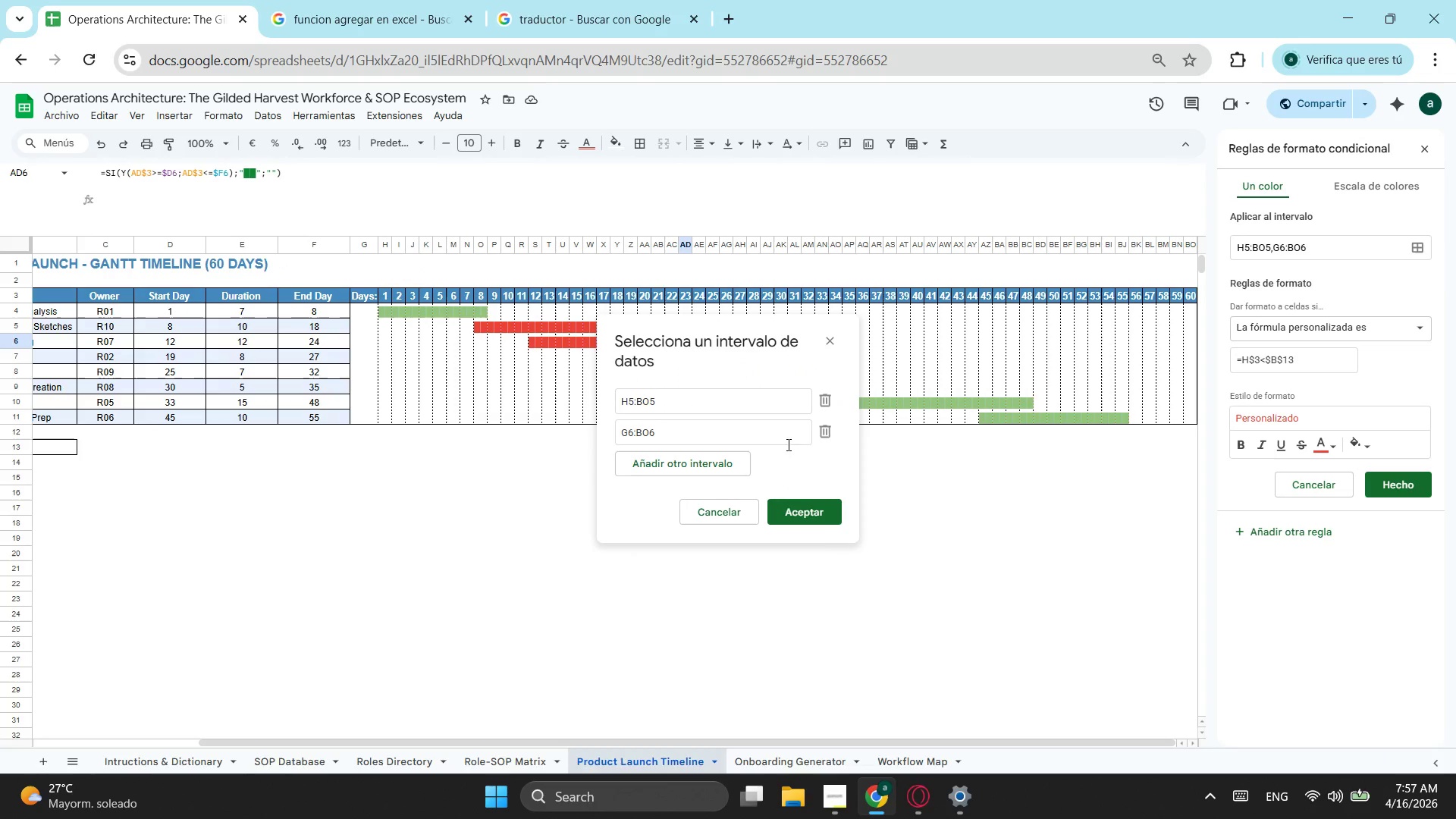 
left_click([828, 438])
 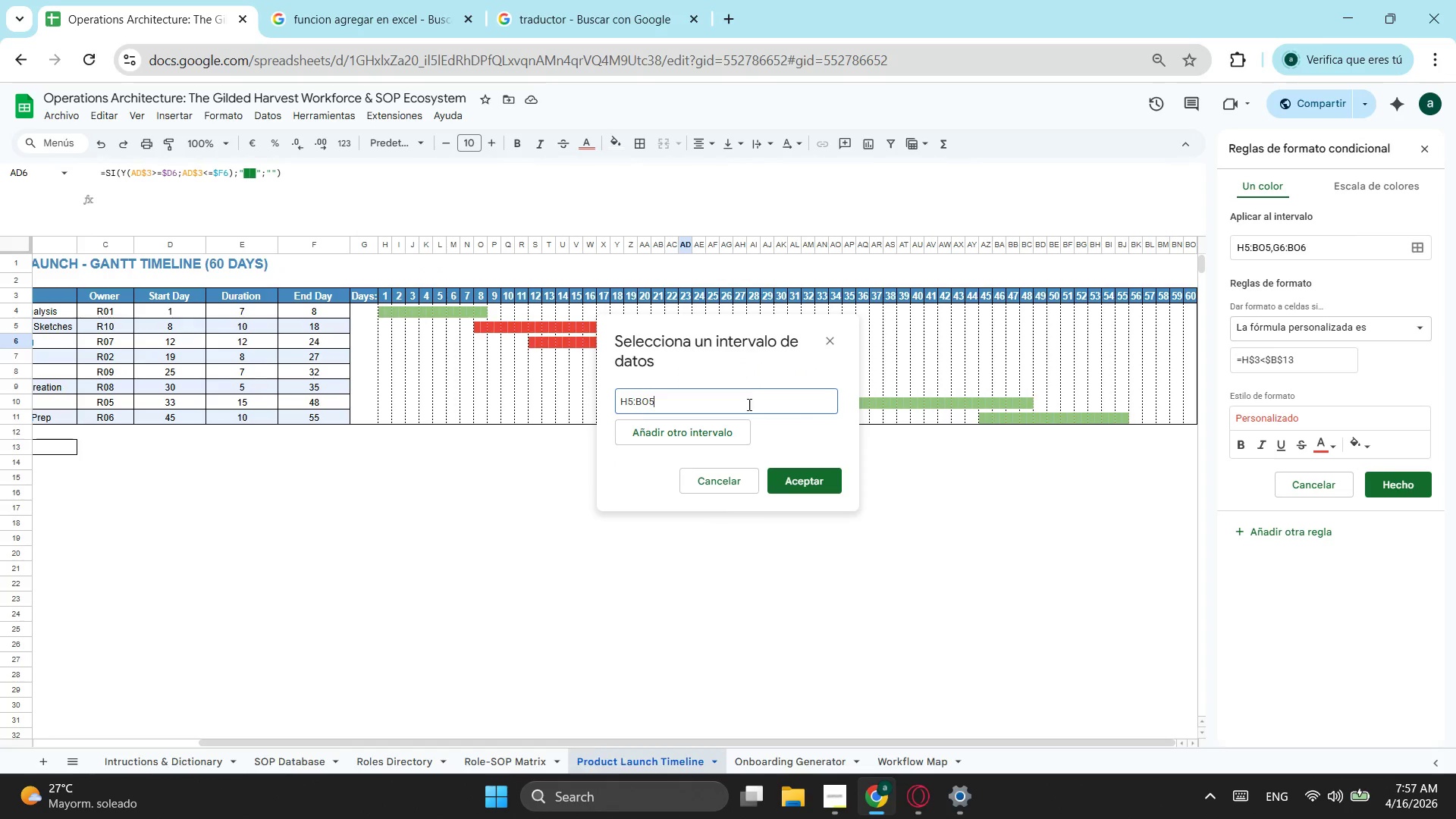 
left_click_drag(start_coordinate=[735, 400], to_coordinate=[514, 400])
 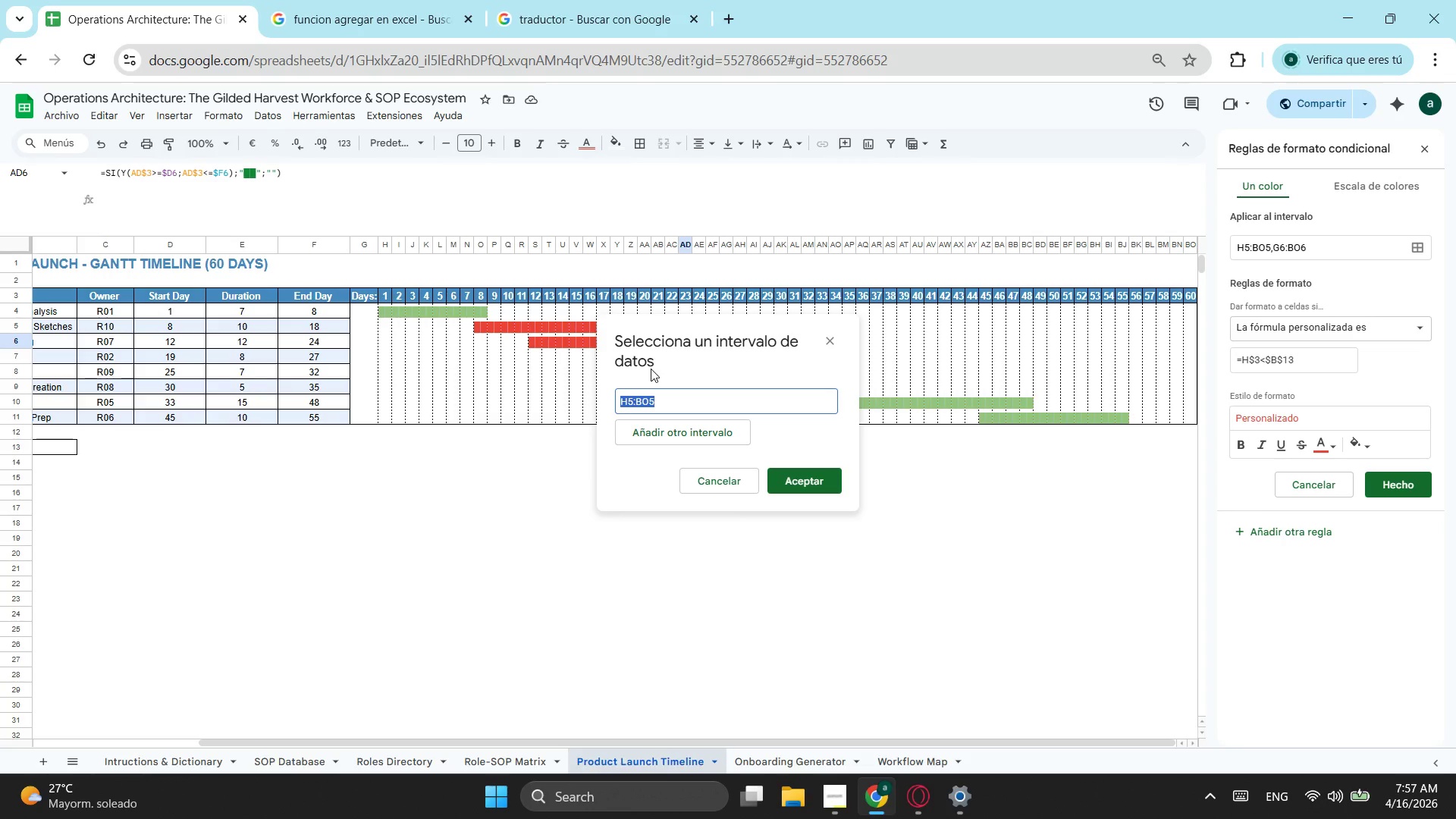 
key(Backspace)
 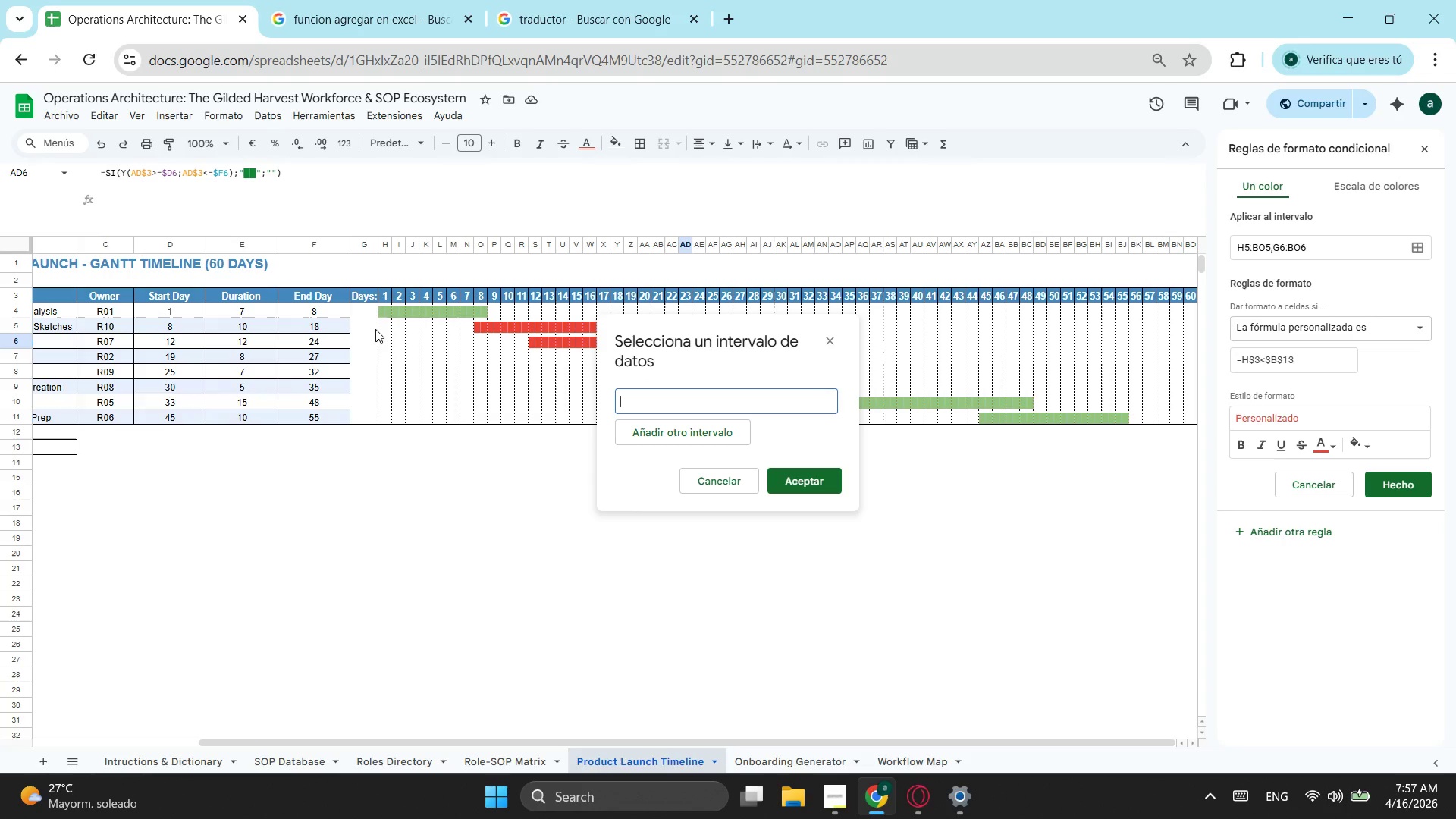 
left_click_drag(start_coordinate=[386, 310], to_coordinate=[1189, 419])
 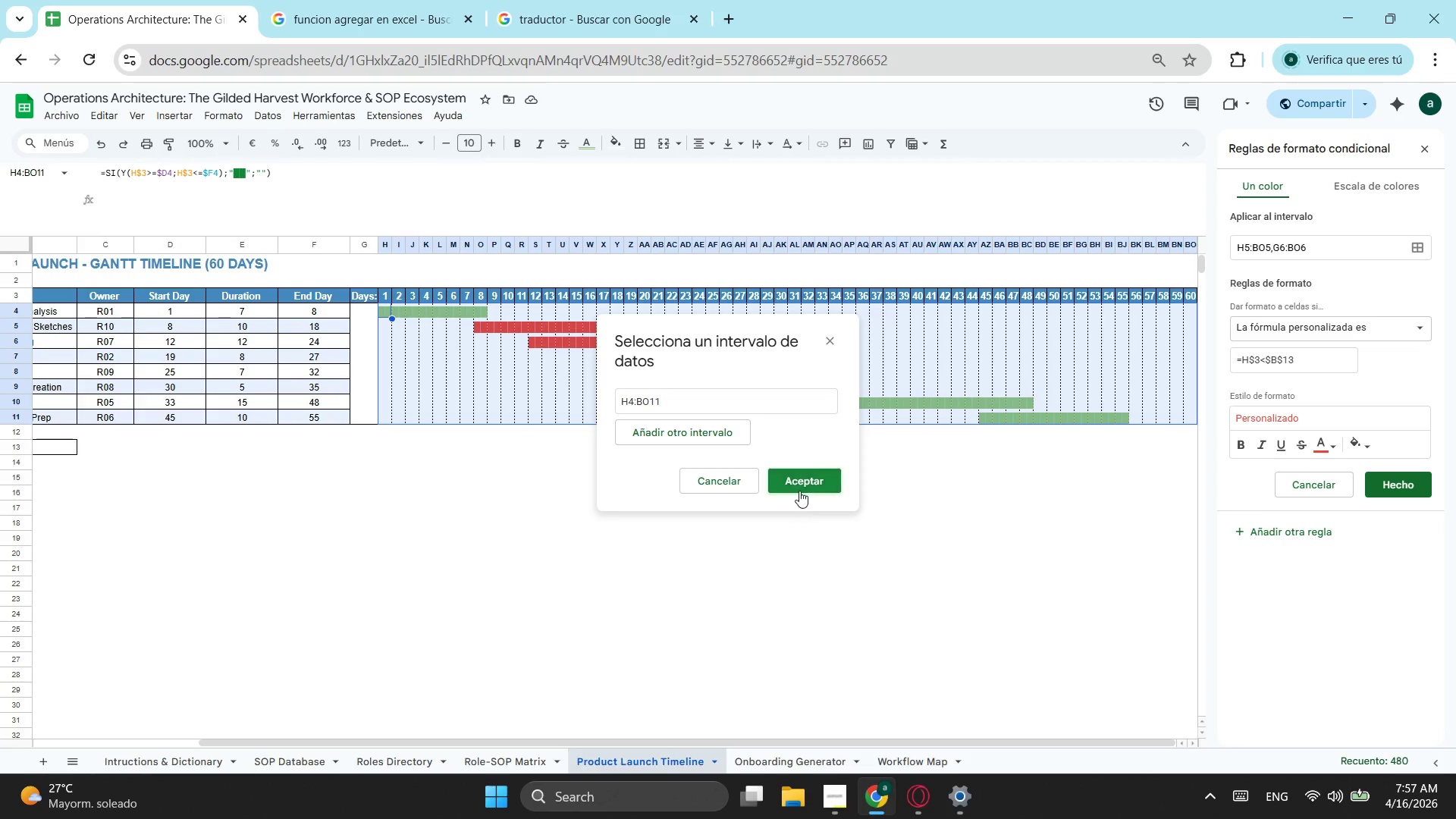 
left_click([804, 485])
 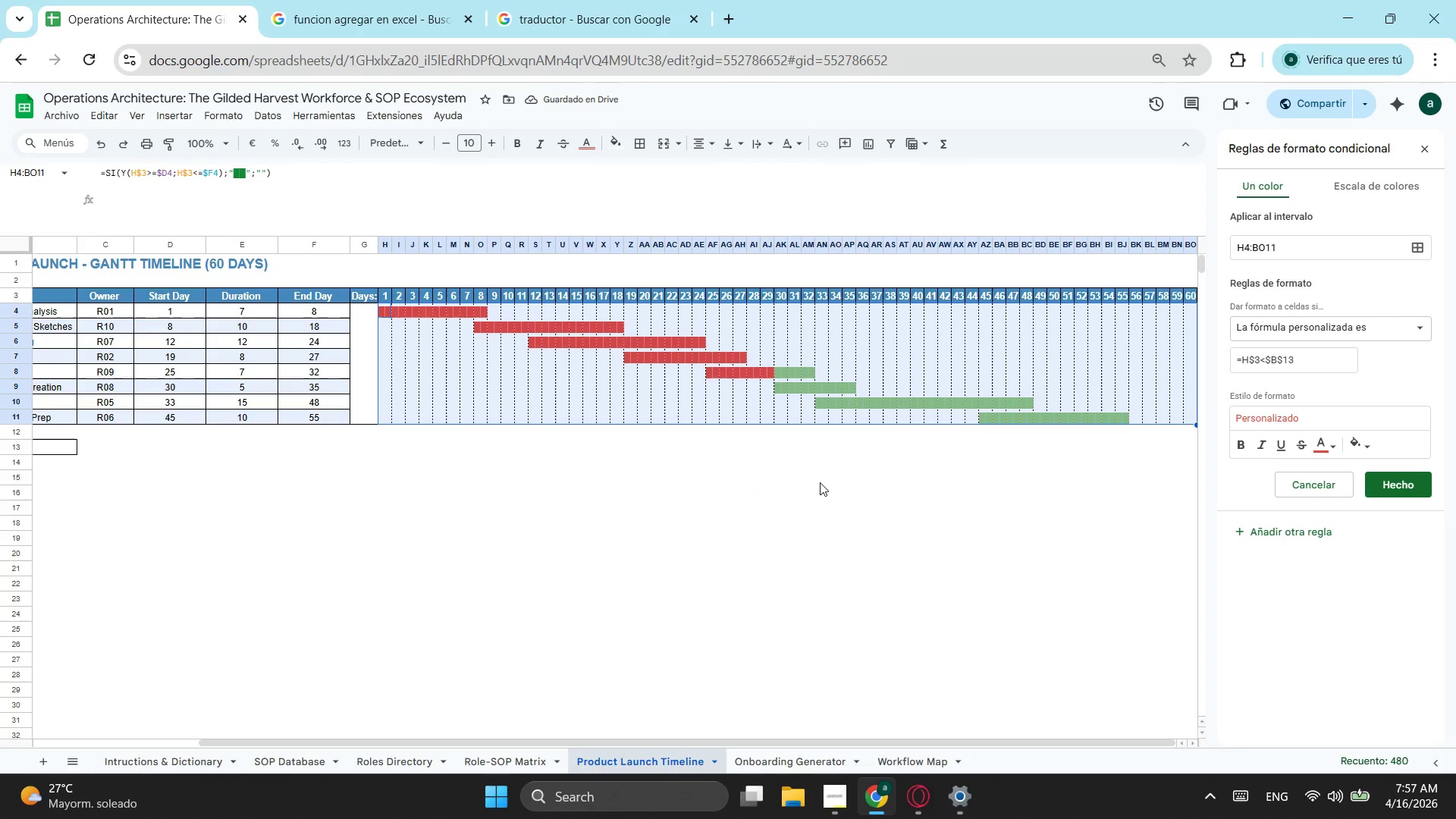 
left_click([1354, 444])
 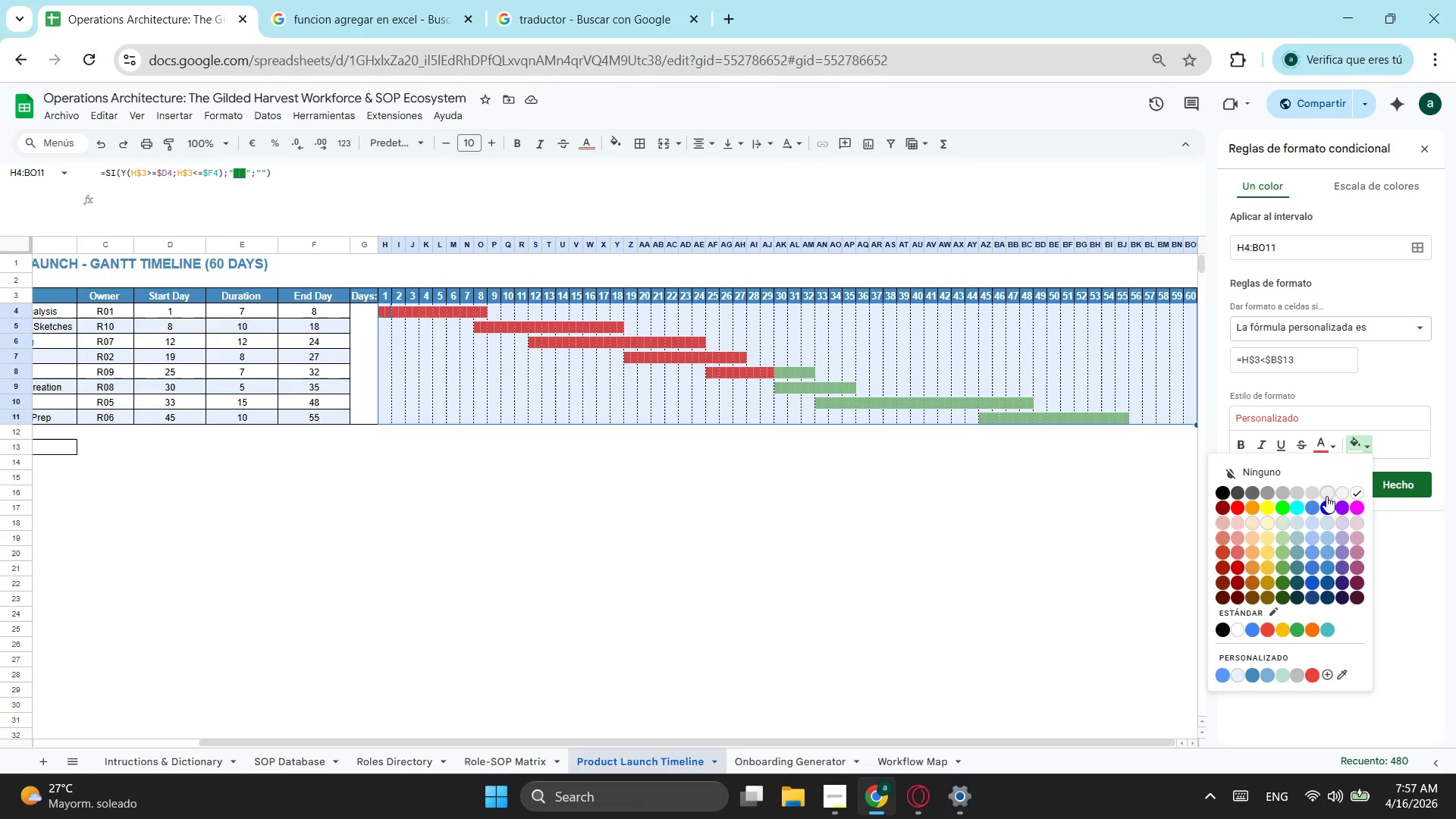 
left_click([1326, 496])
 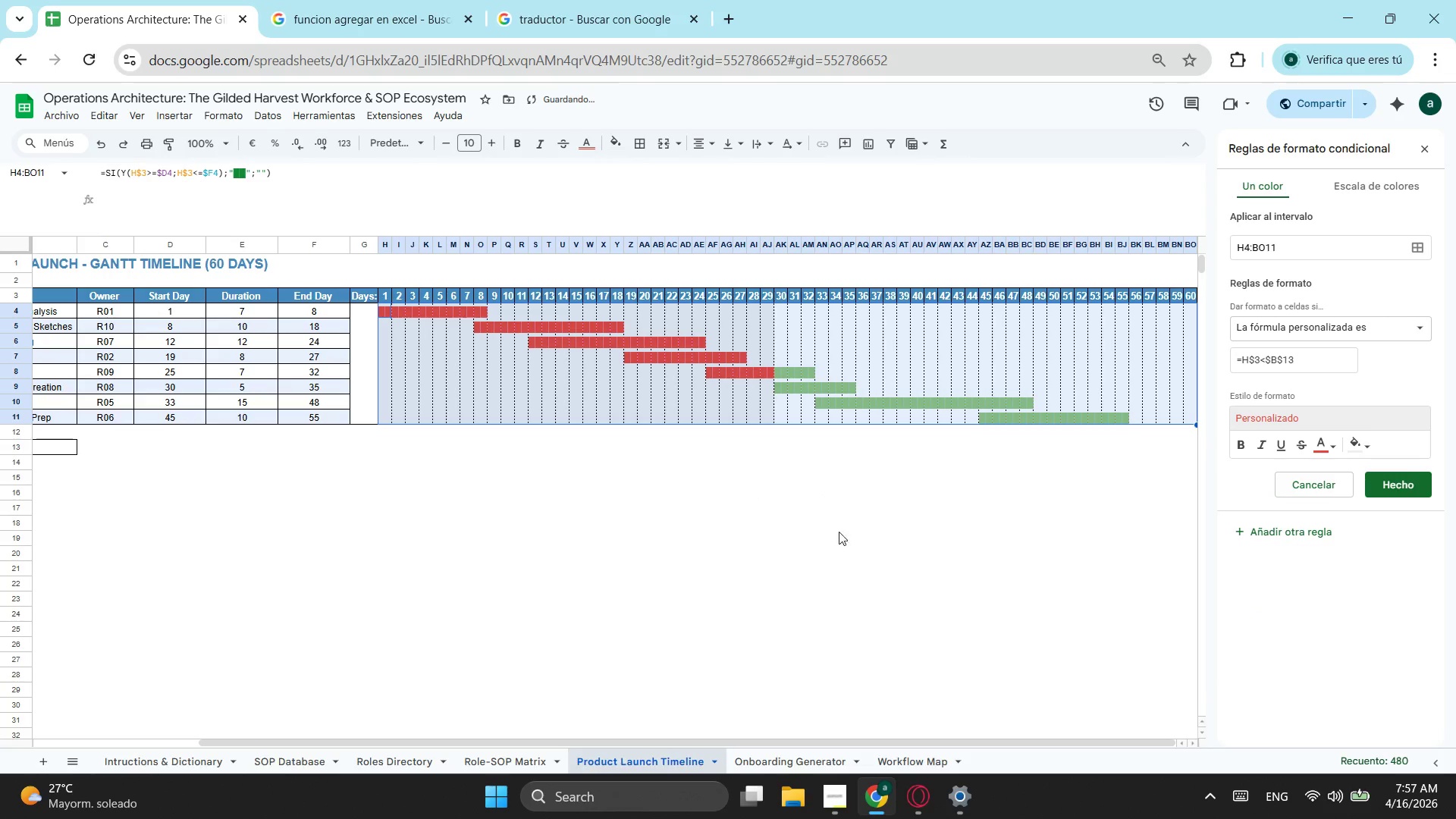 
left_click([766, 546])
 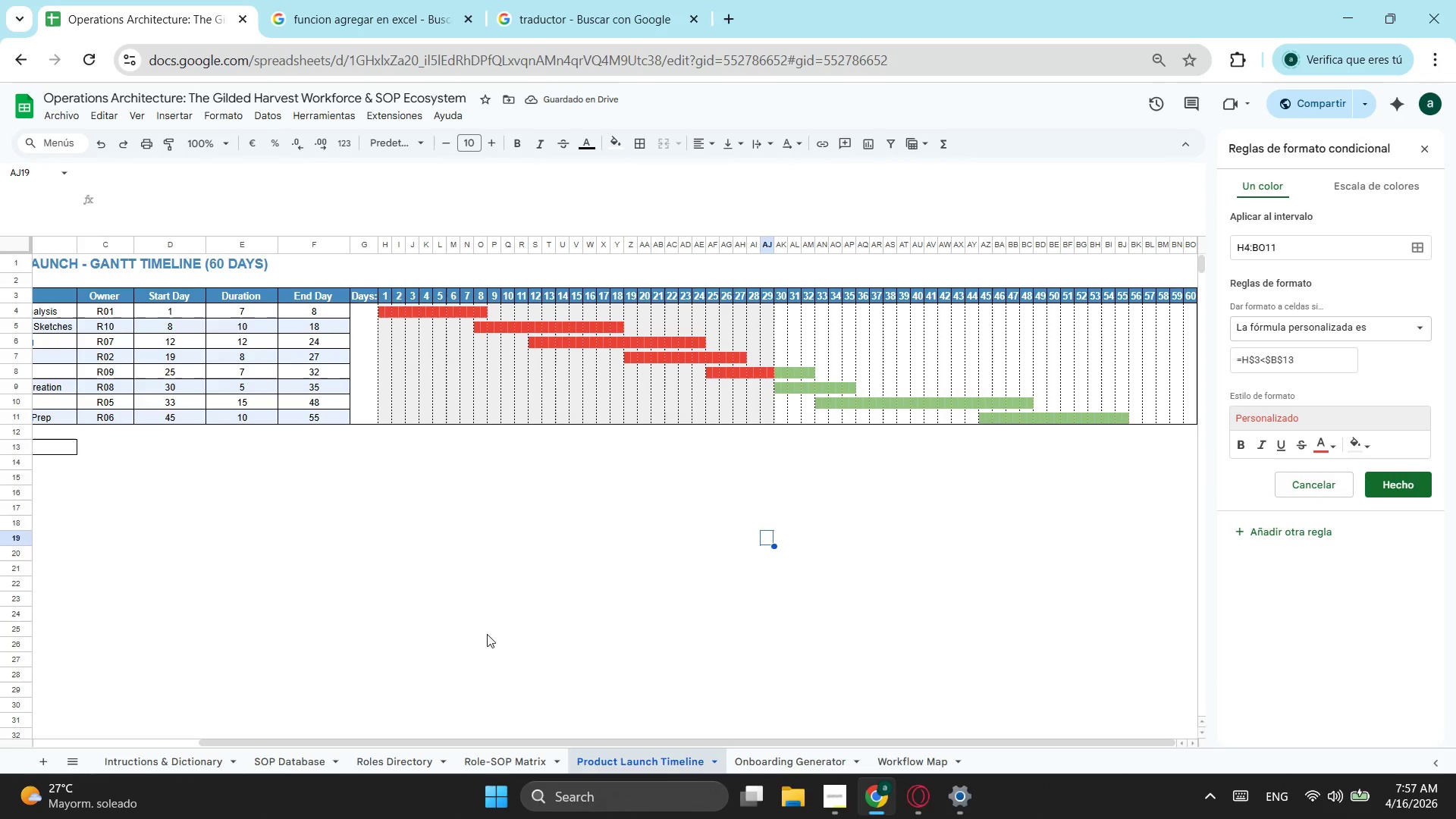 
left_click_drag(start_coordinate=[480, 737], to_coordinate=[462, 742])
 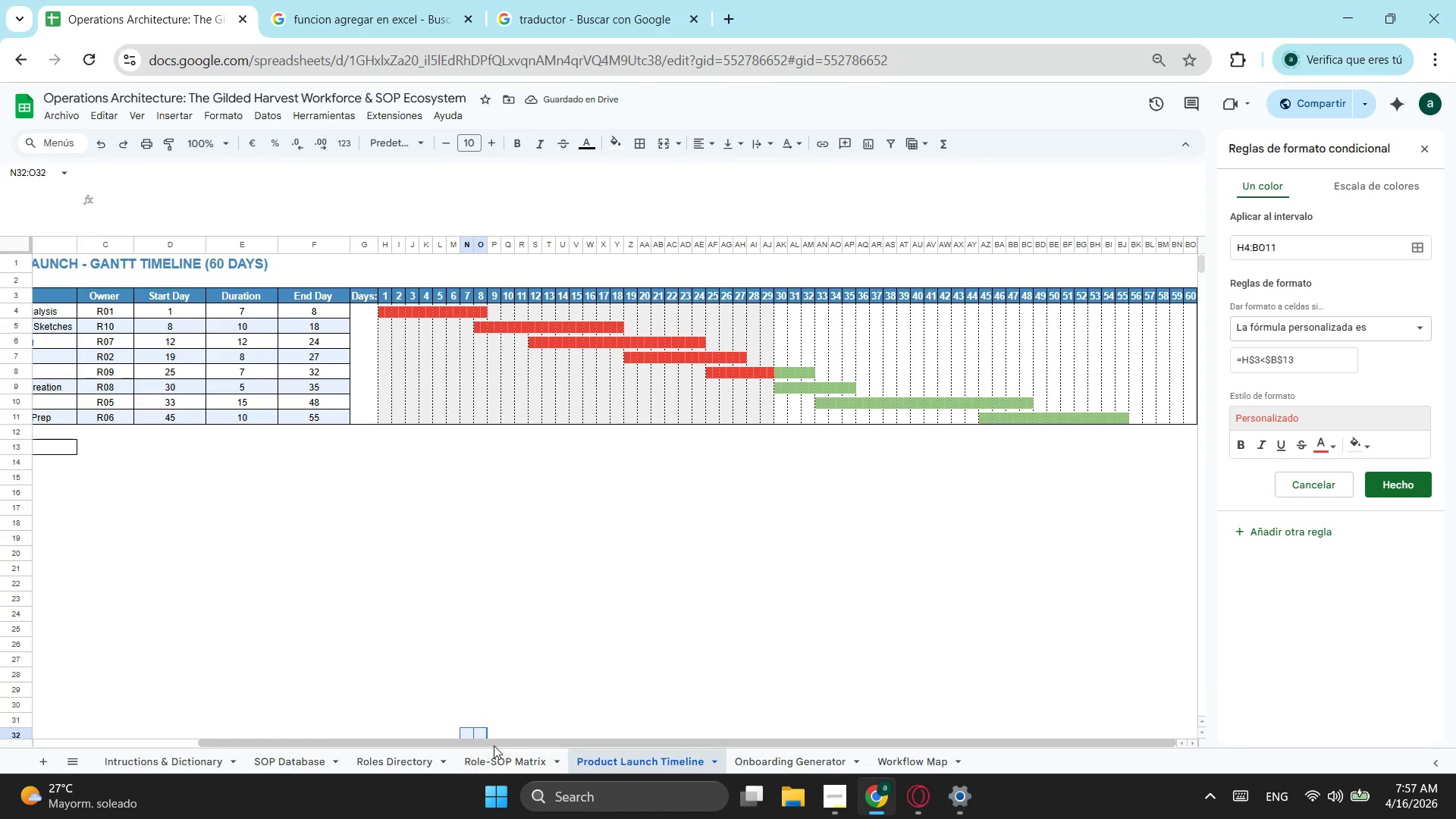 
left_click_drag(start_coordinate=[494, 745], to_coordinate=[726, 559])
 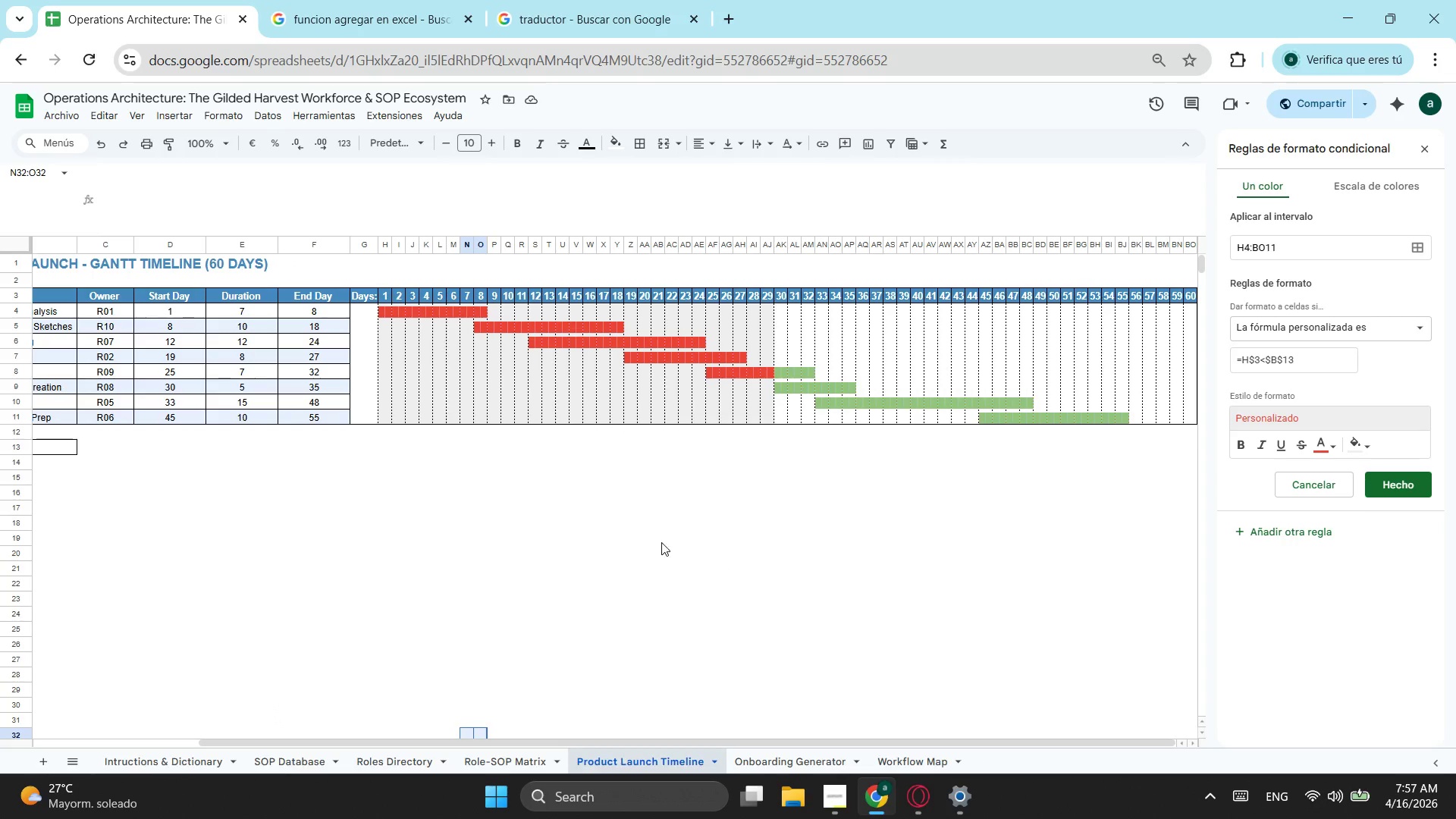 
left_click([657, 541])
 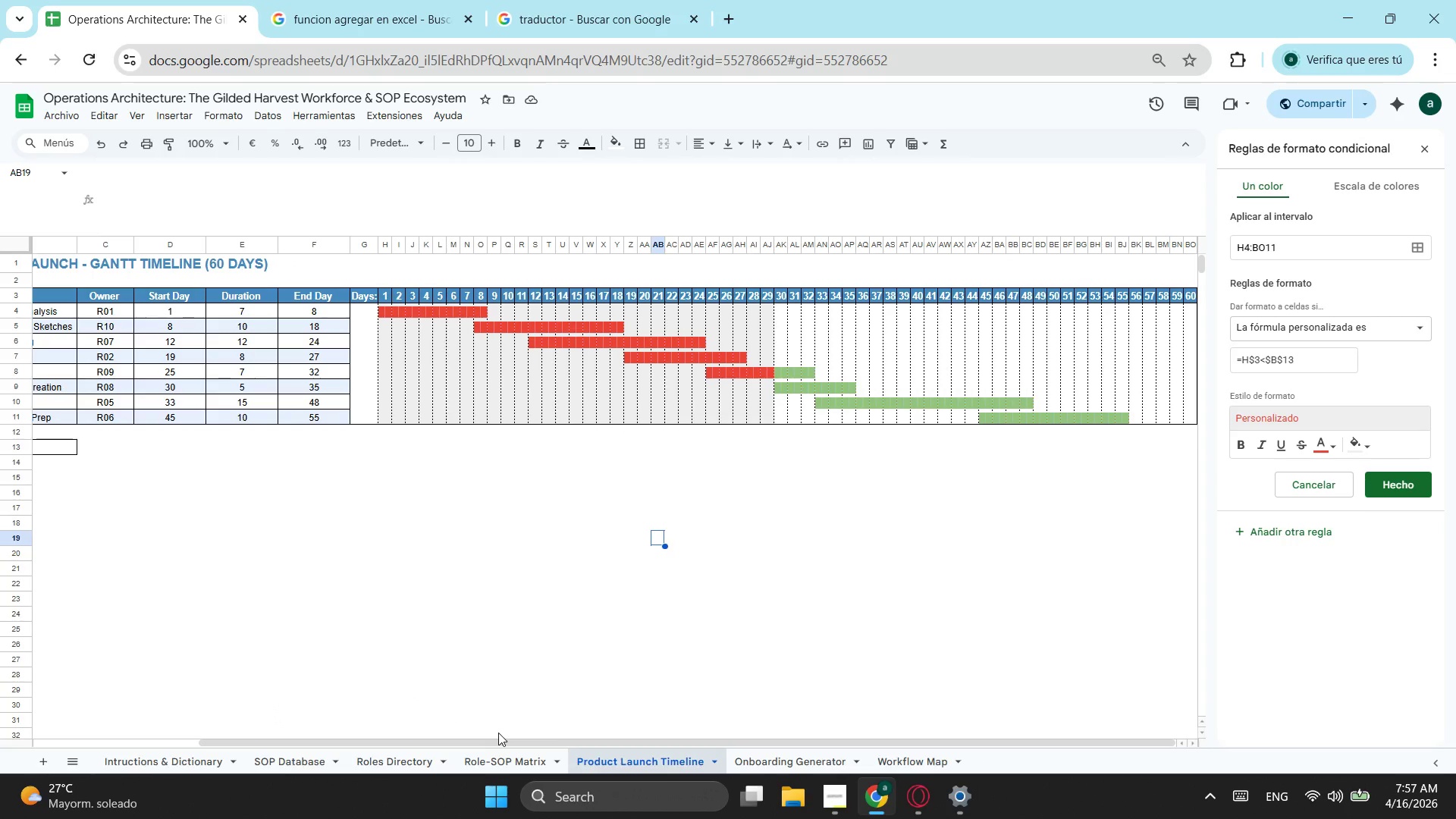 
left_click_drag(start_coordinate=[488, 742], to_coordinate=[199, 704])
 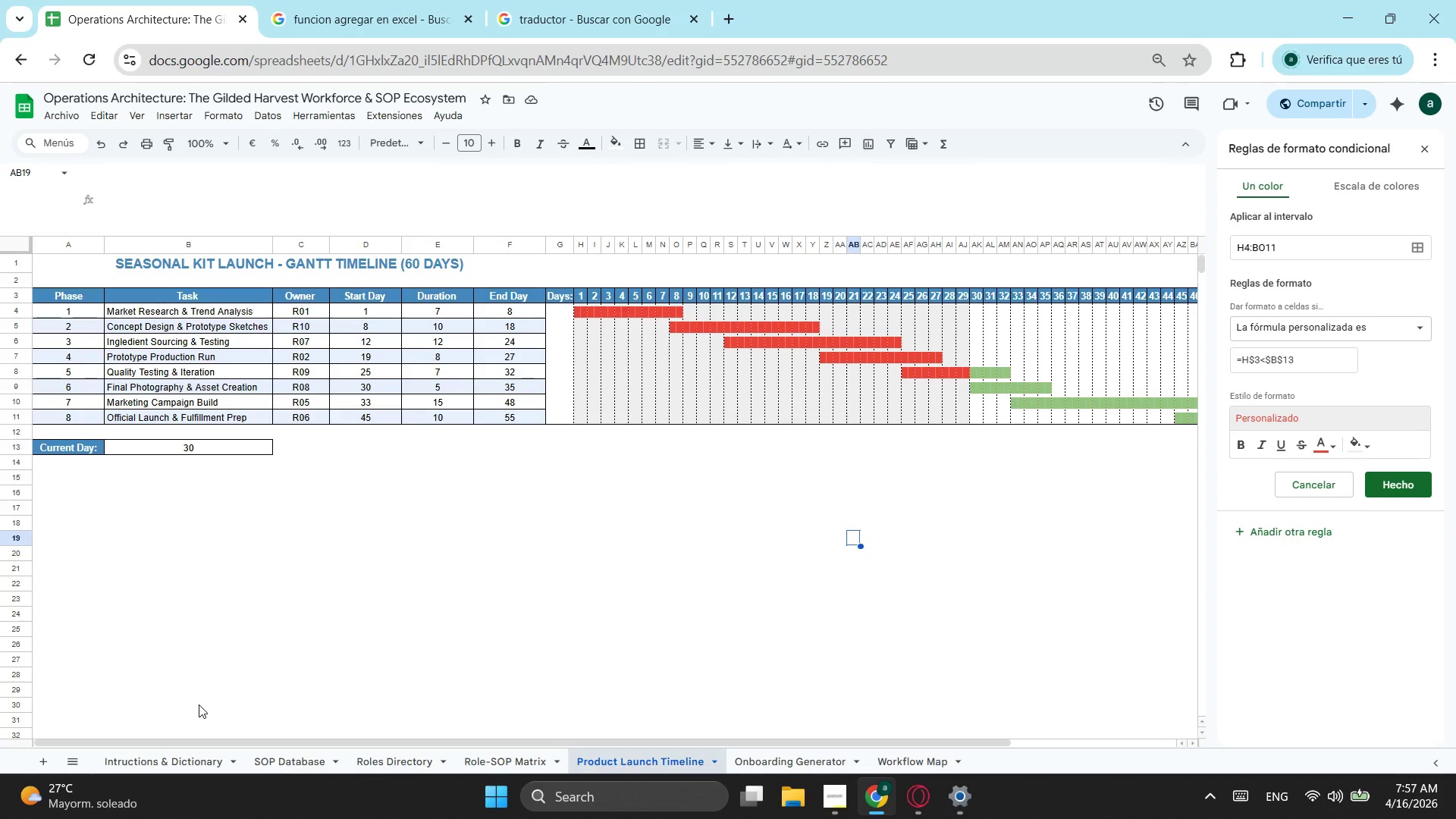 
wait(9.05)
 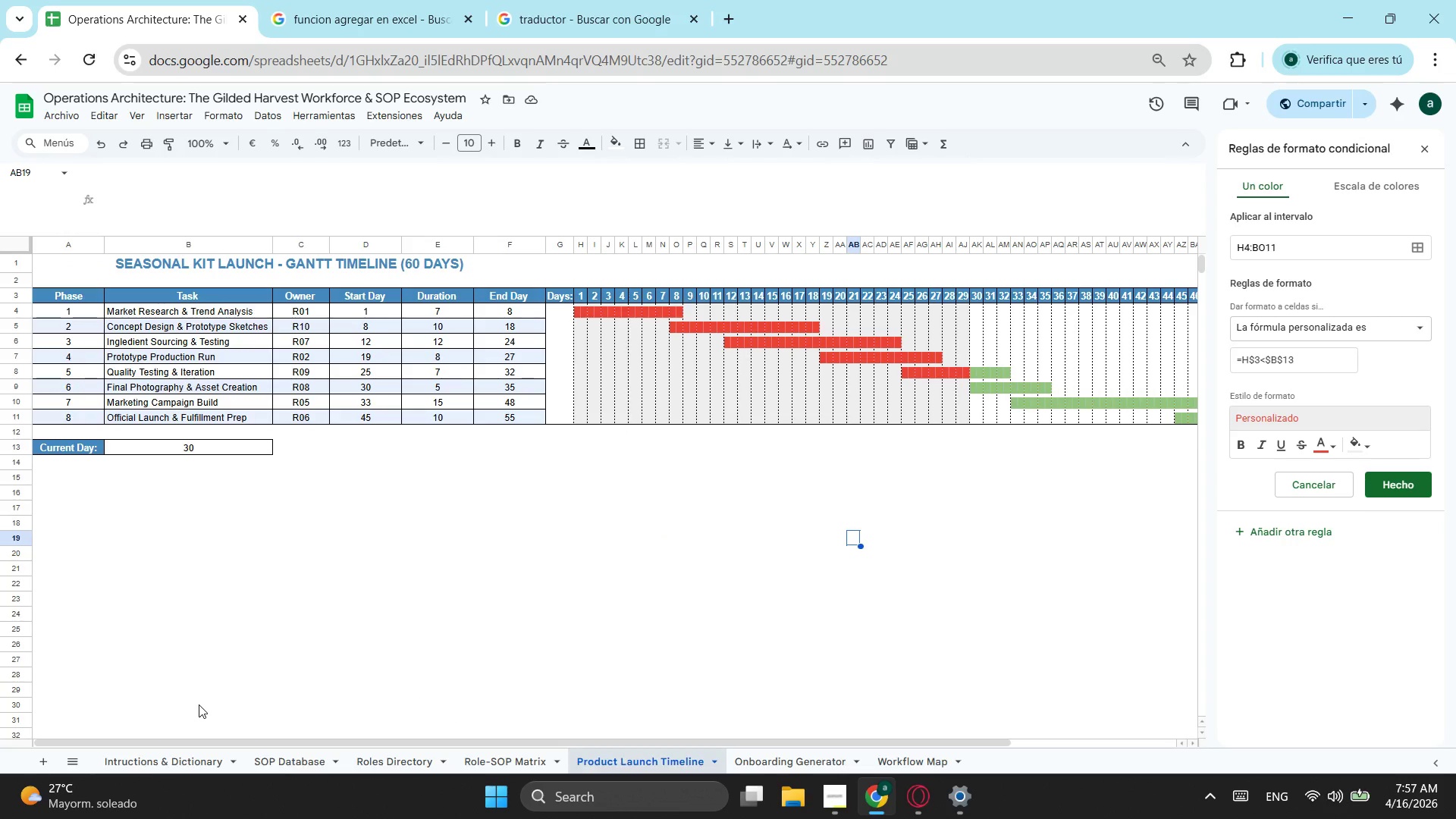 
left_click([1431, 143])
 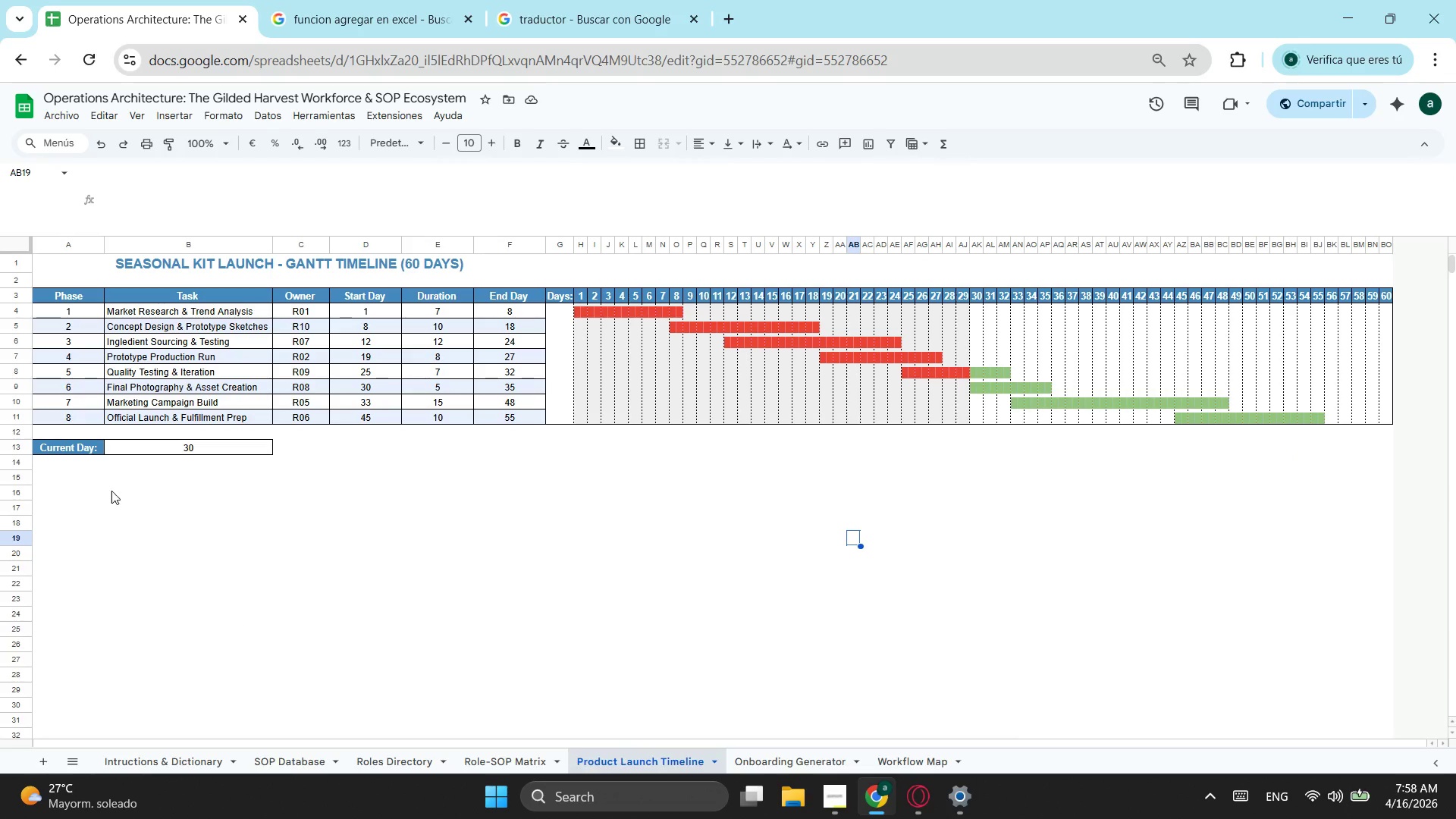 
left_click([196, 453])
 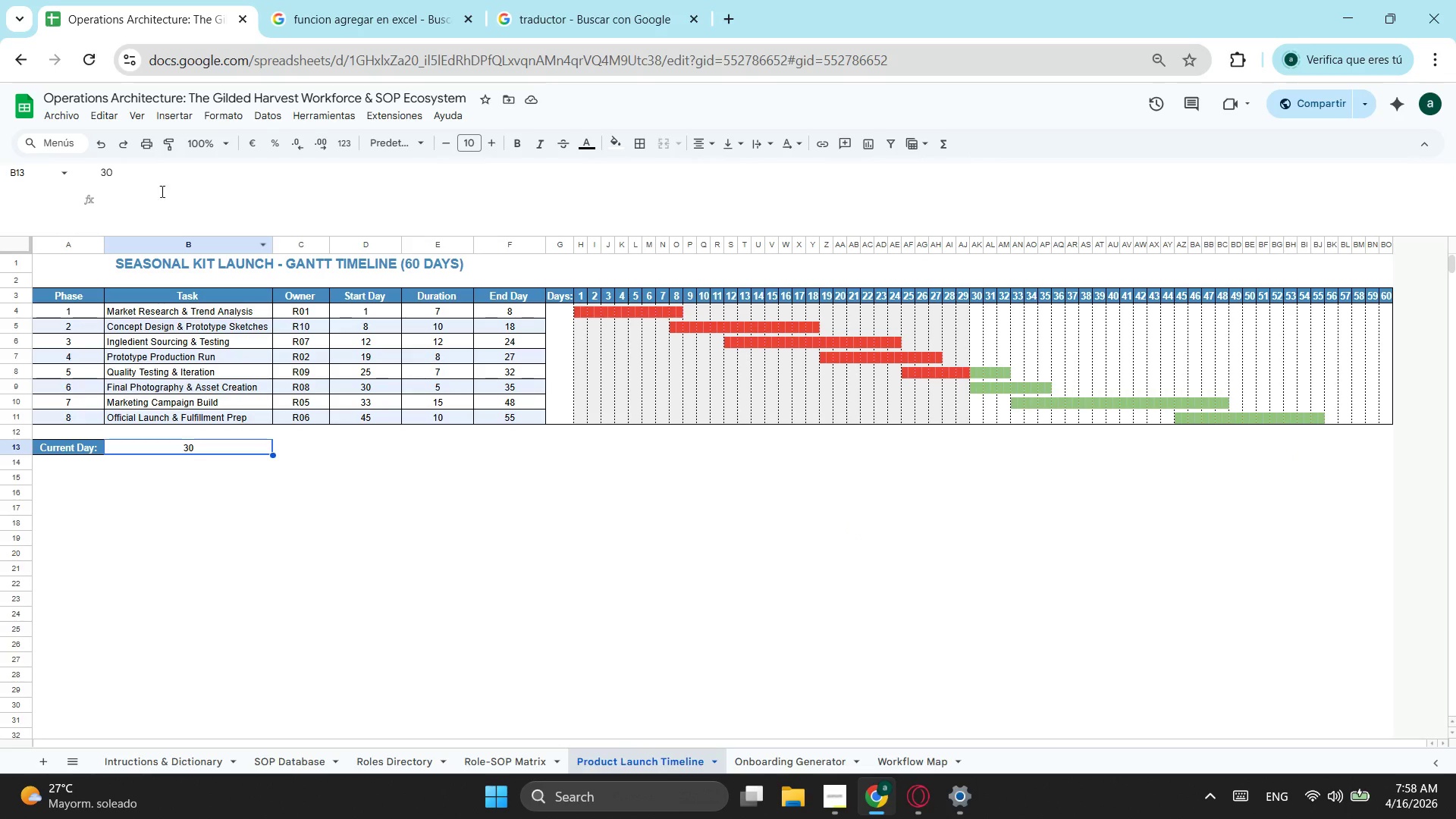 
left_click([149, 175])
 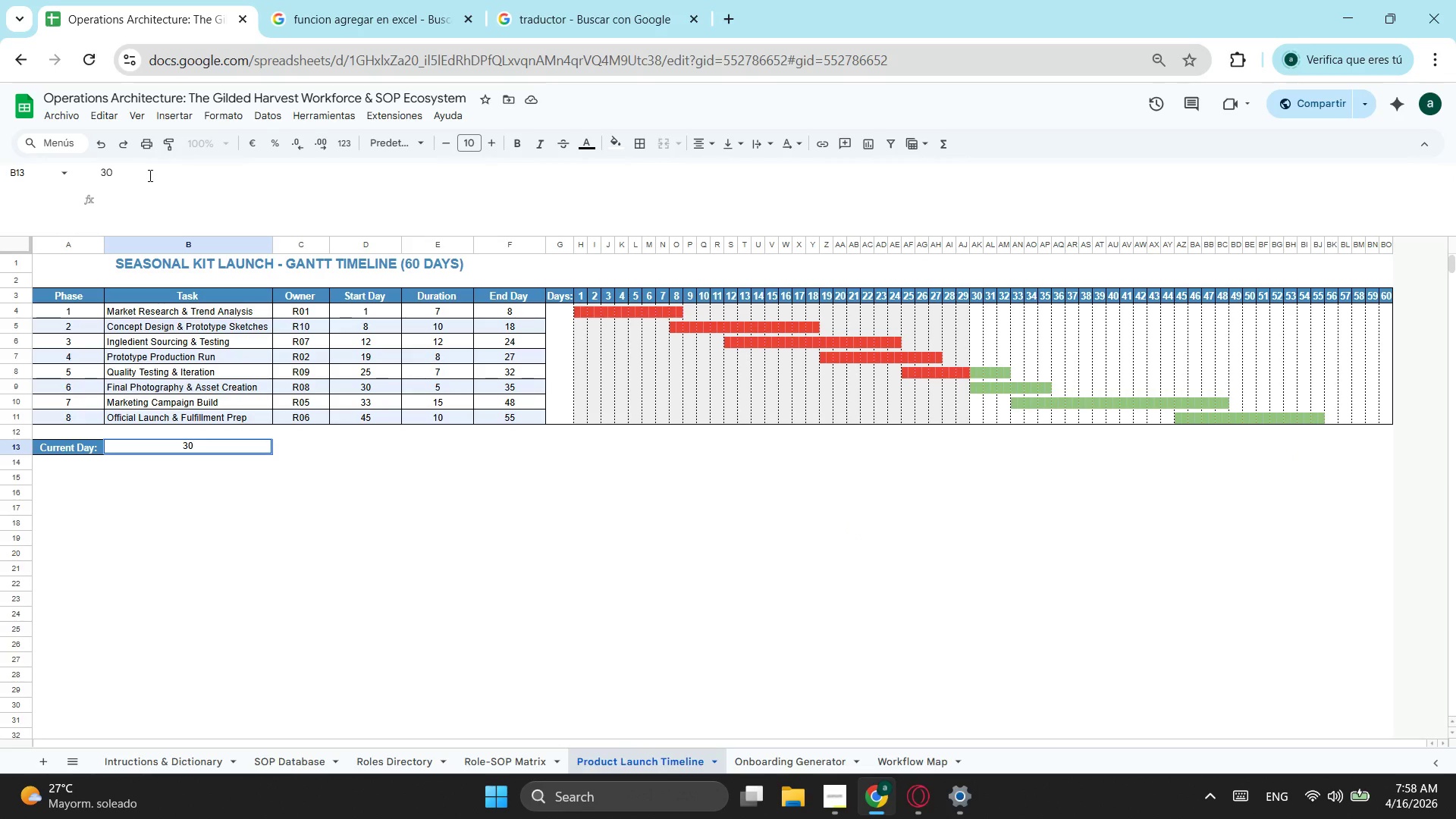 
key(Backspace)
key(Backspace)
type(14)
 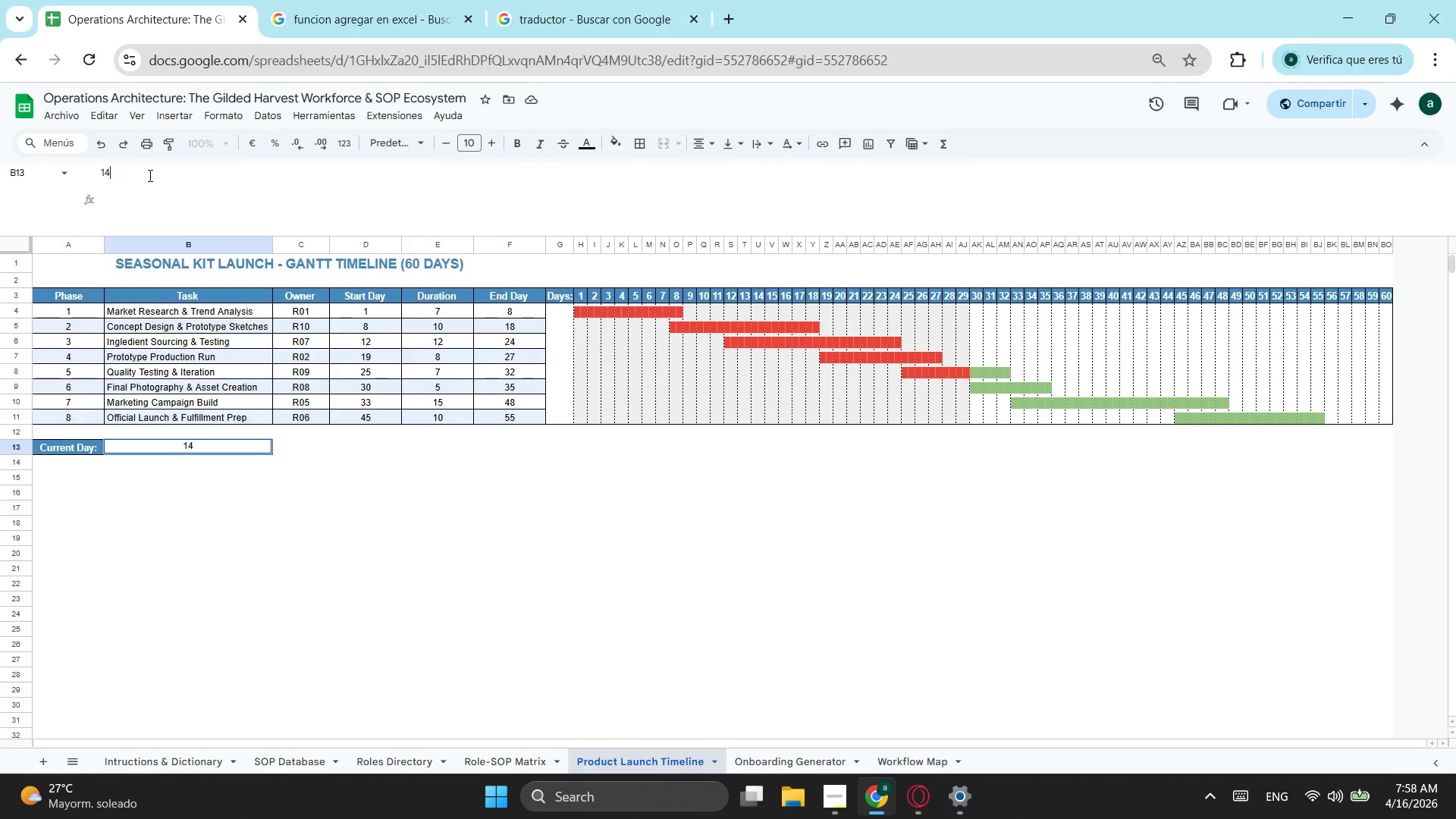 
key(Enter)
 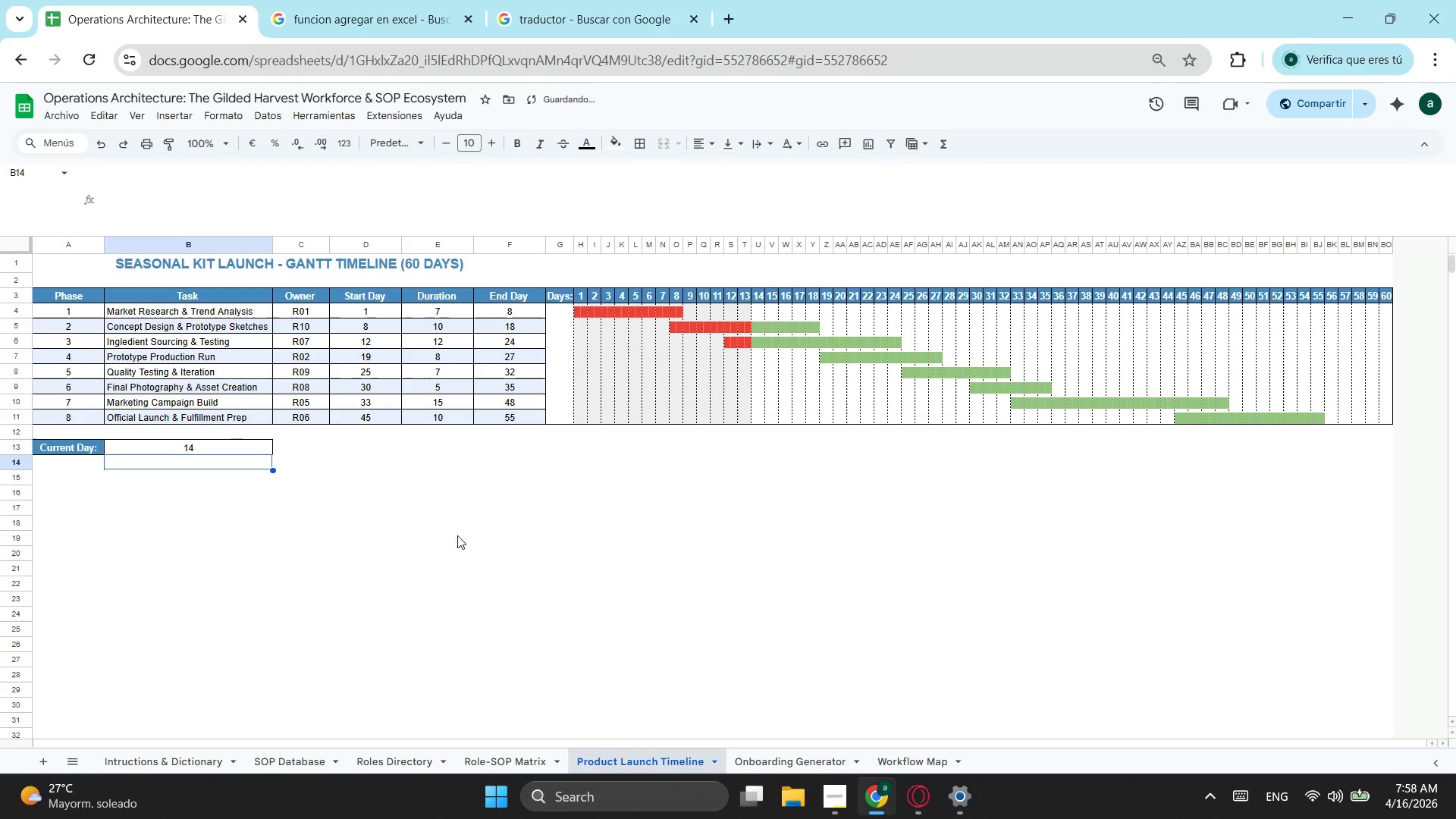 
left_click([322, 561])
 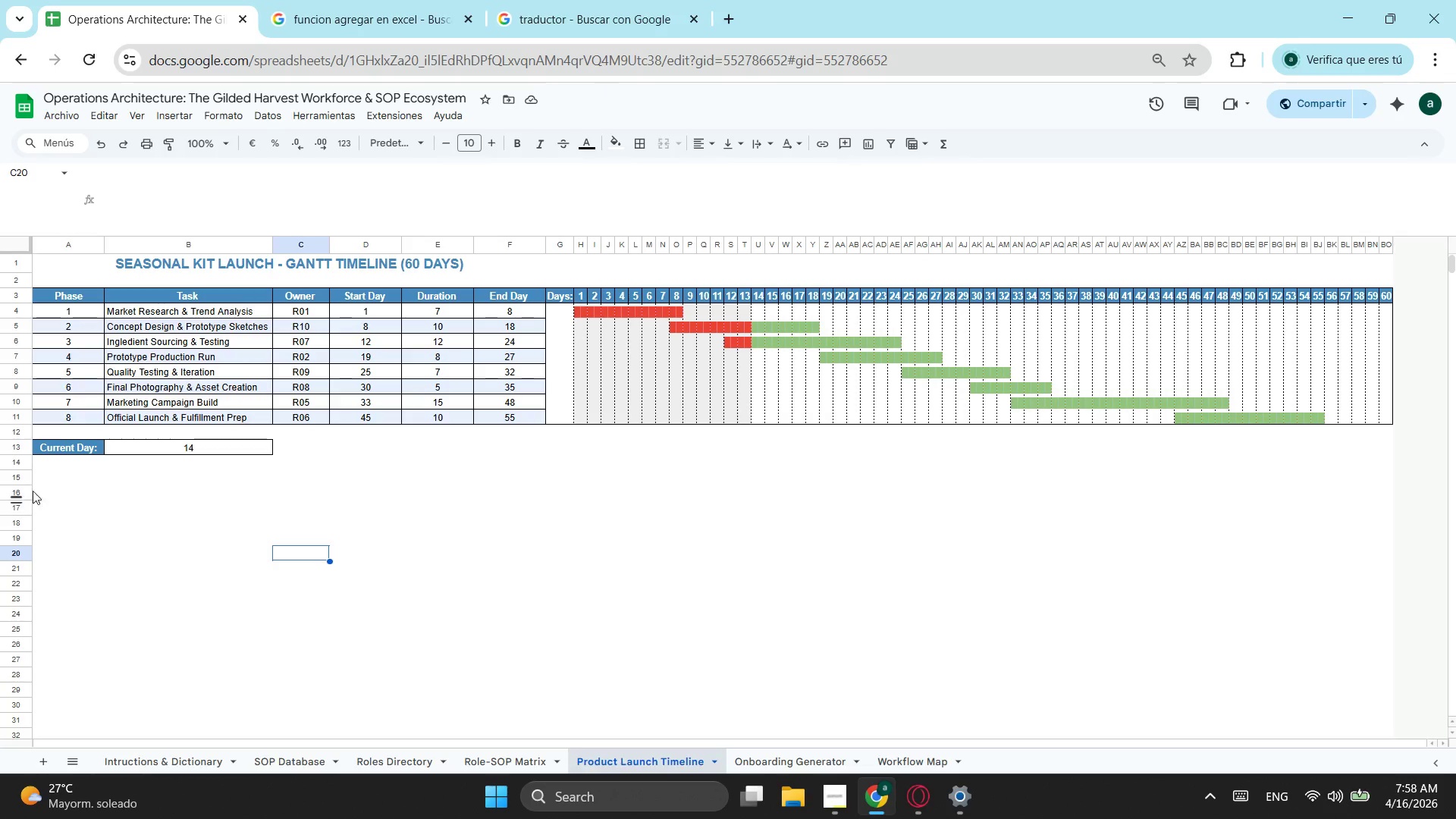 
wait(11.45)
 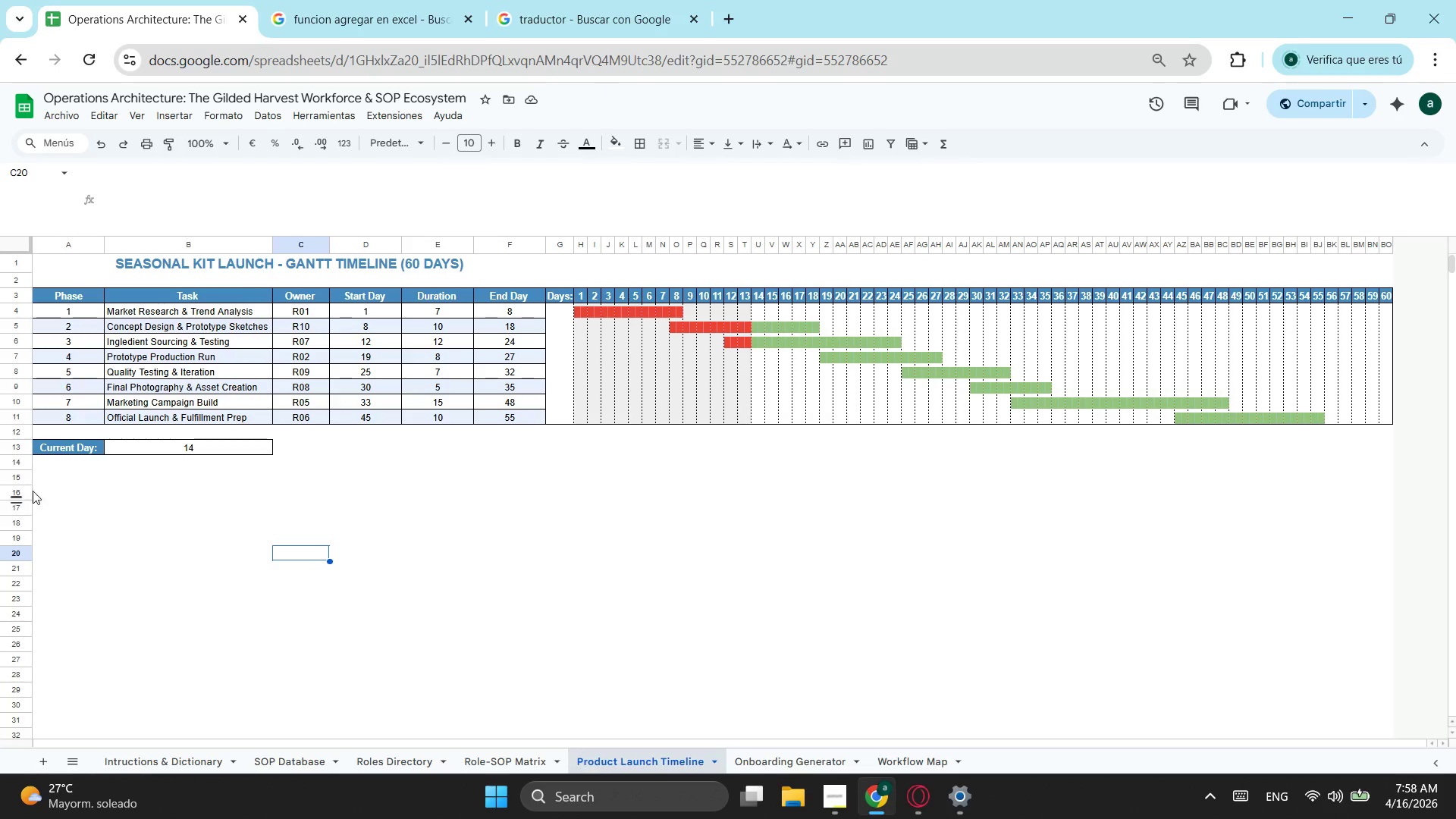 
left_click([817, 755])
 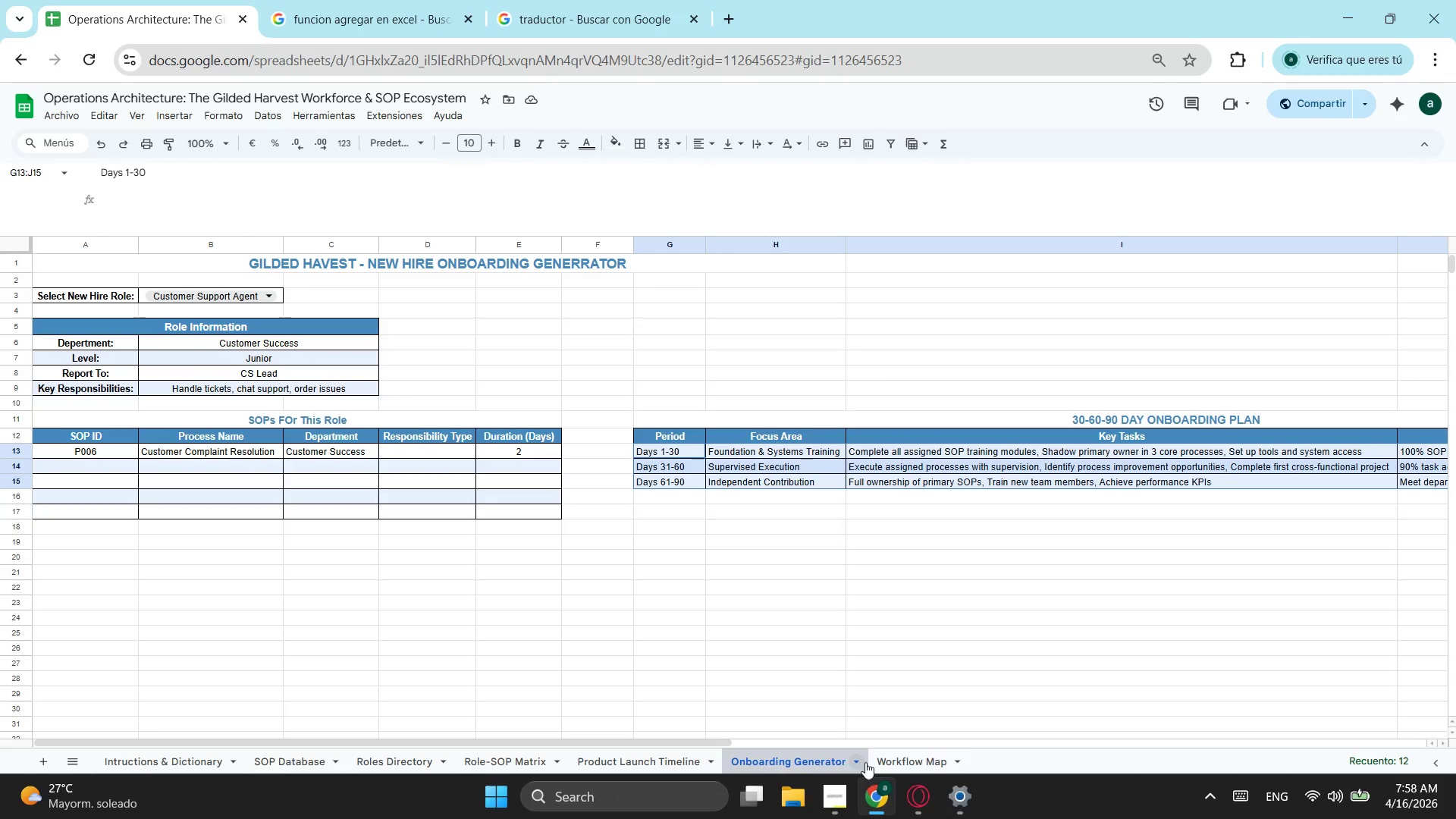 